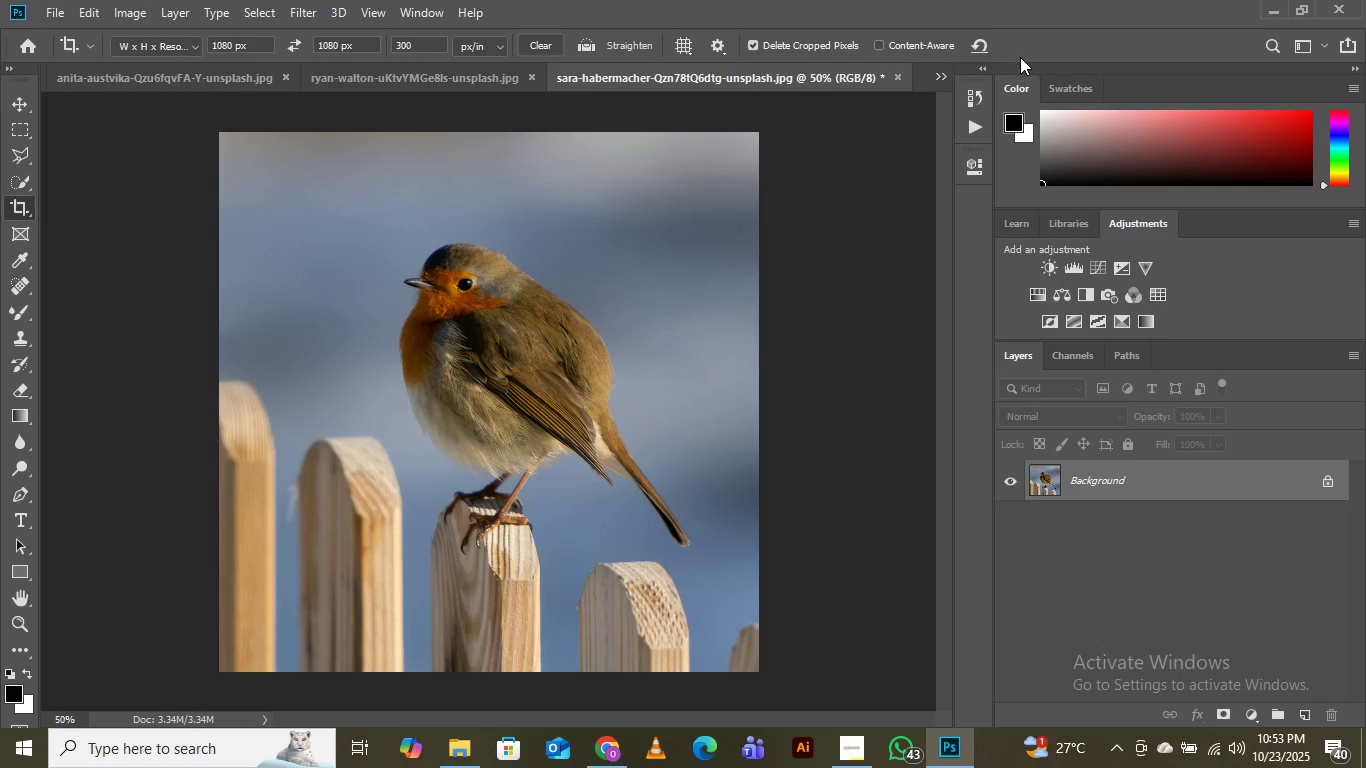 
left_click([938, 80])
 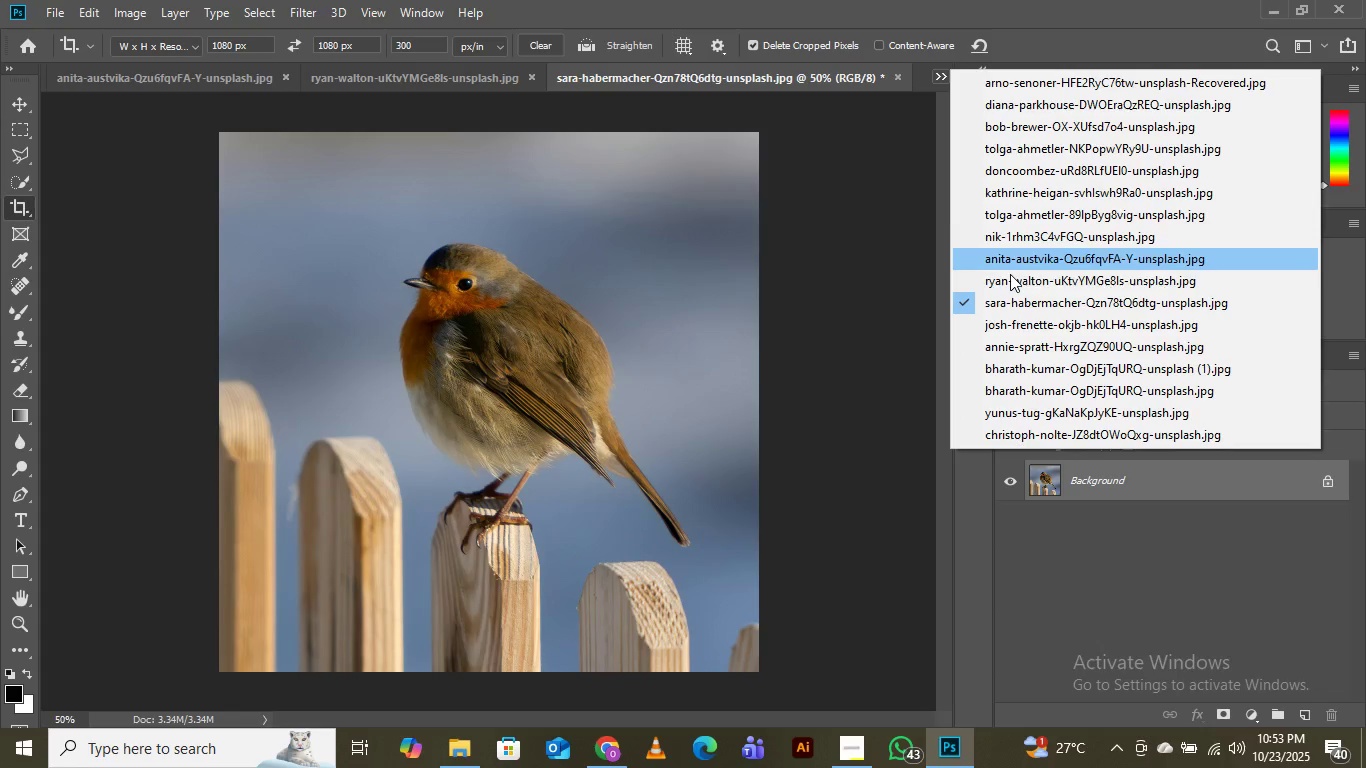 
left_click([1009, 322])
 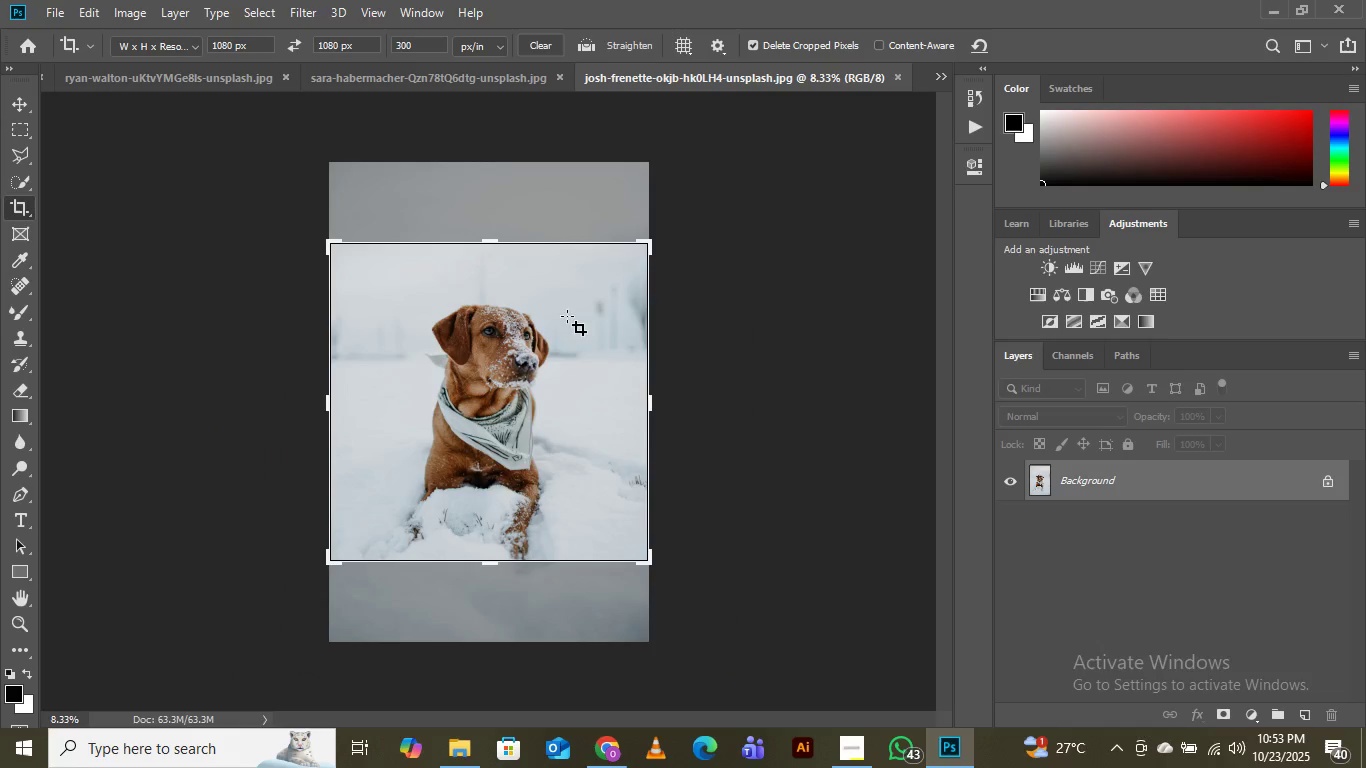 
left_click([495, 358])
 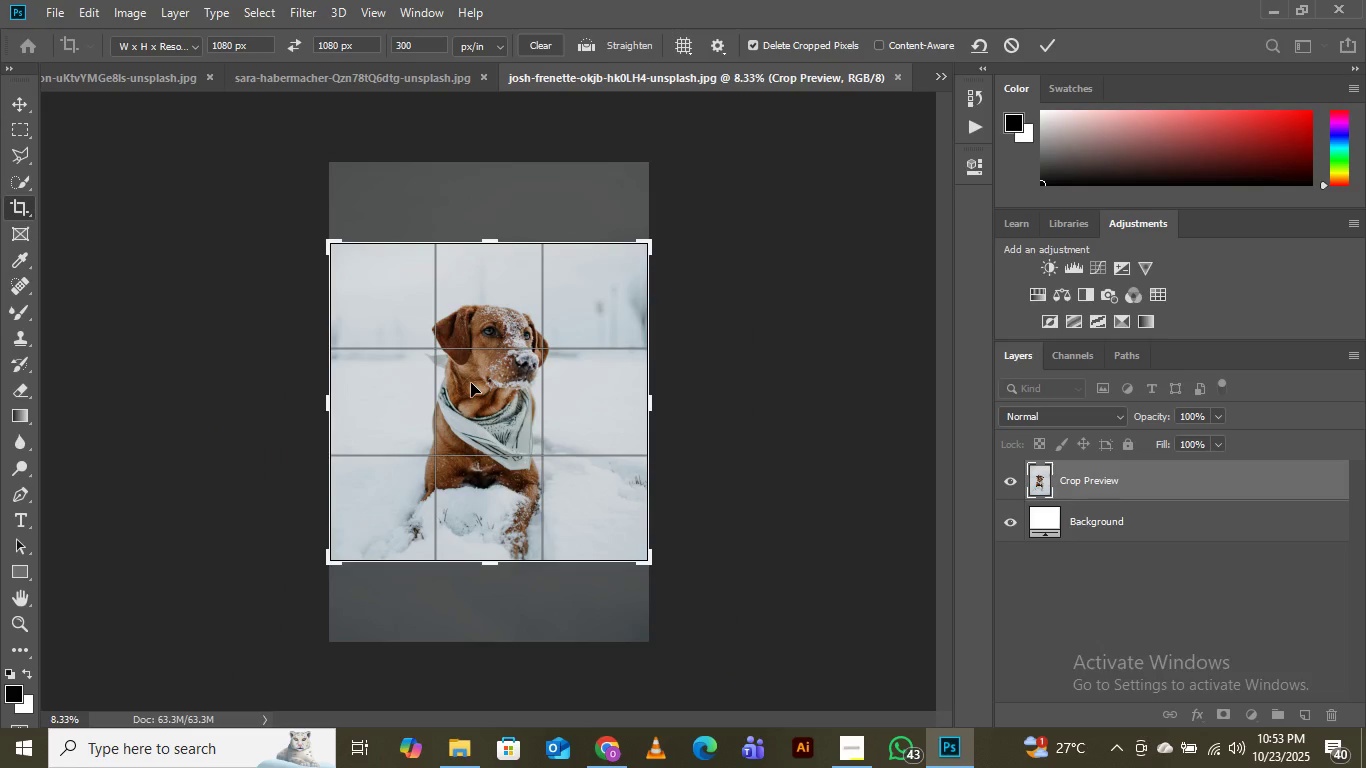 
left_click_drag(start_coordinate=[471, 383], to_coordinate=[471, 363])
 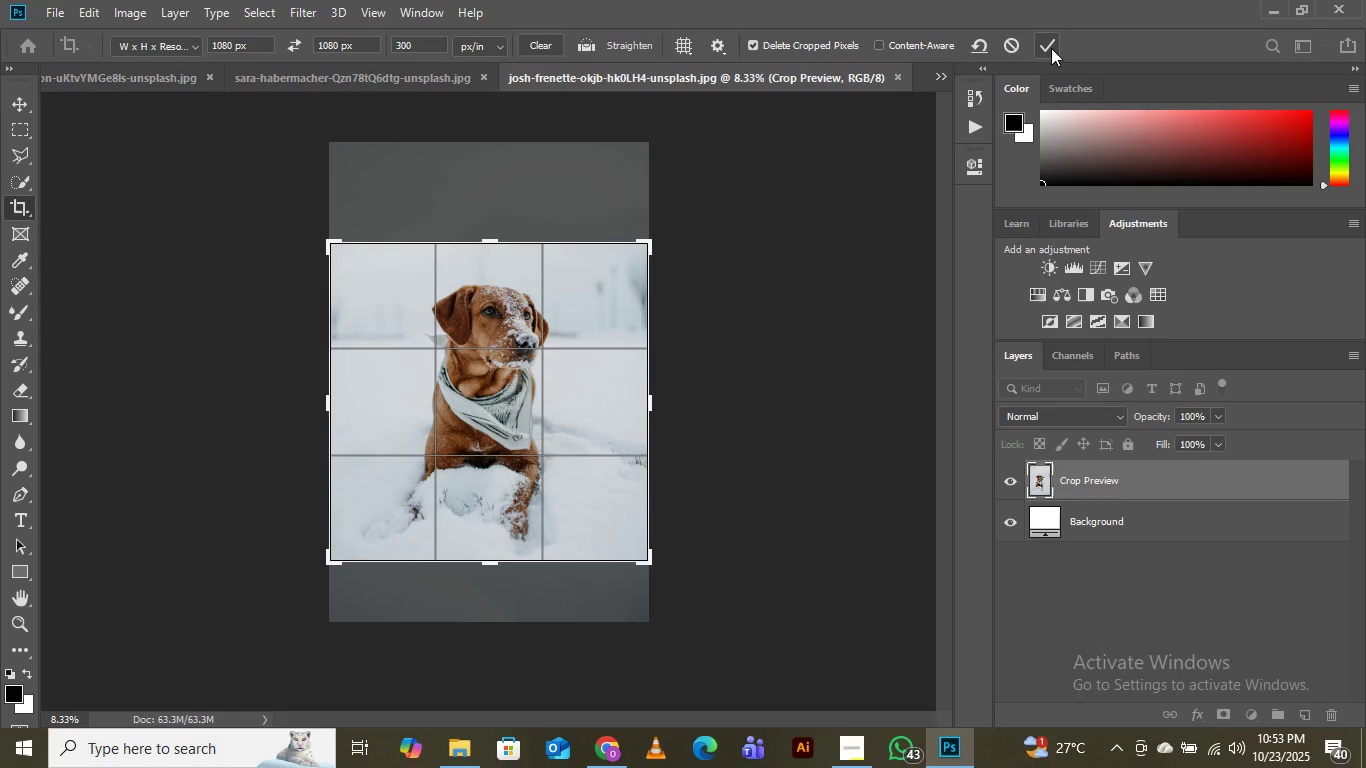 
left_click([1051, 48])
 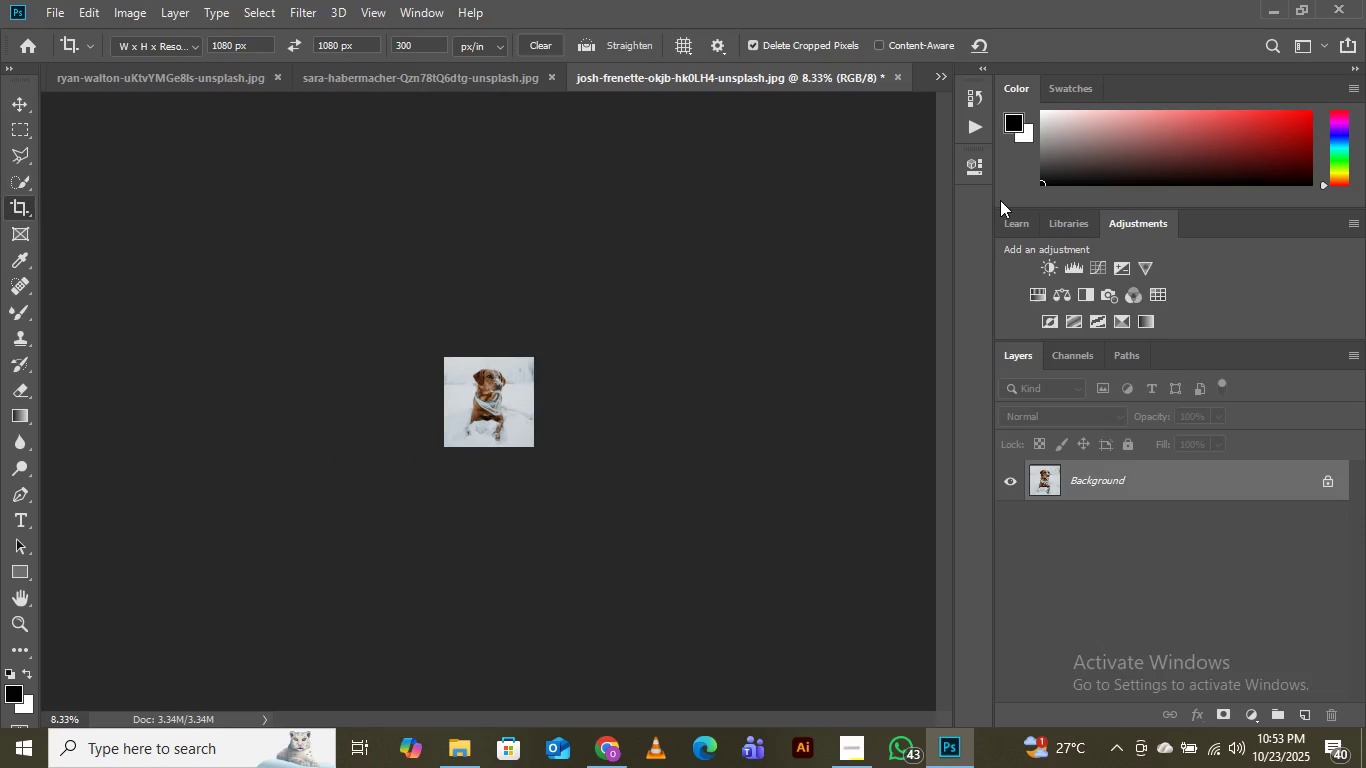 
key(Control+Equal)
 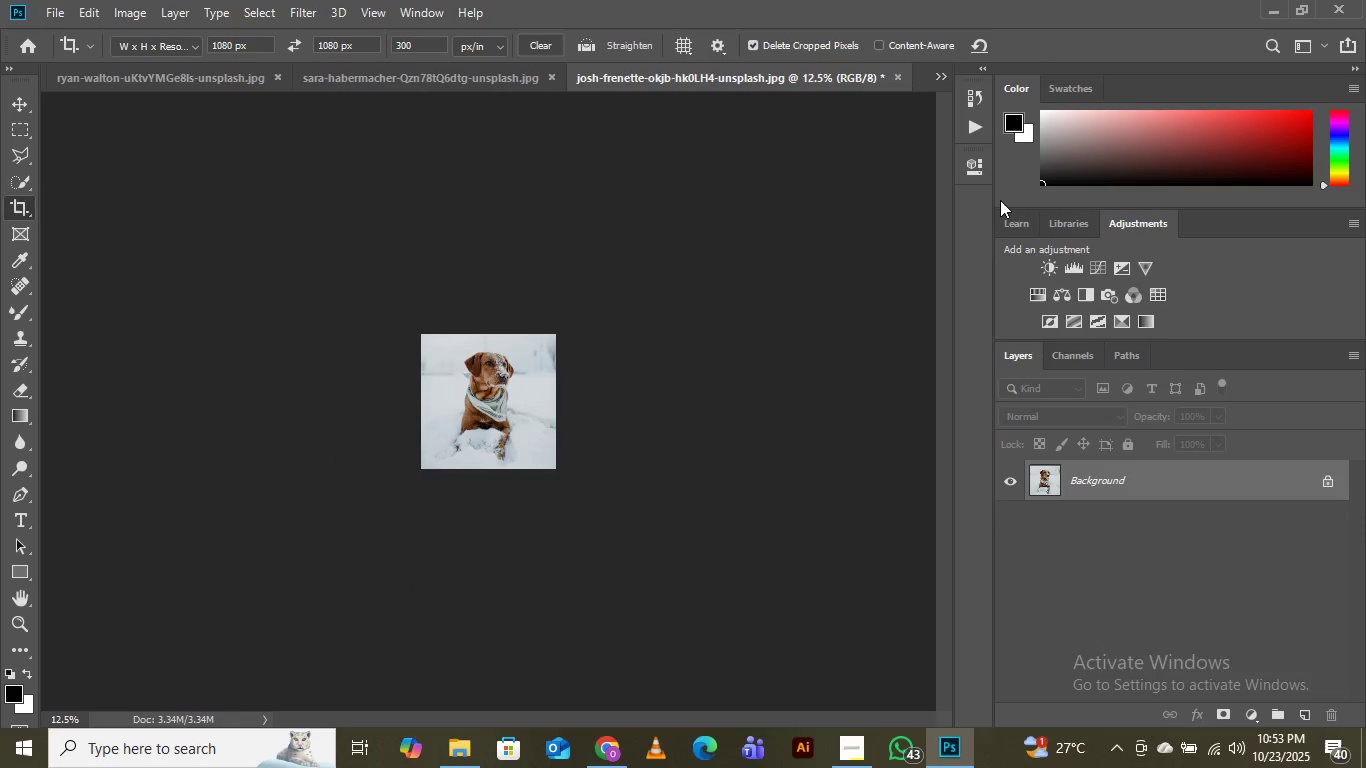 
key(Control+Equal)
 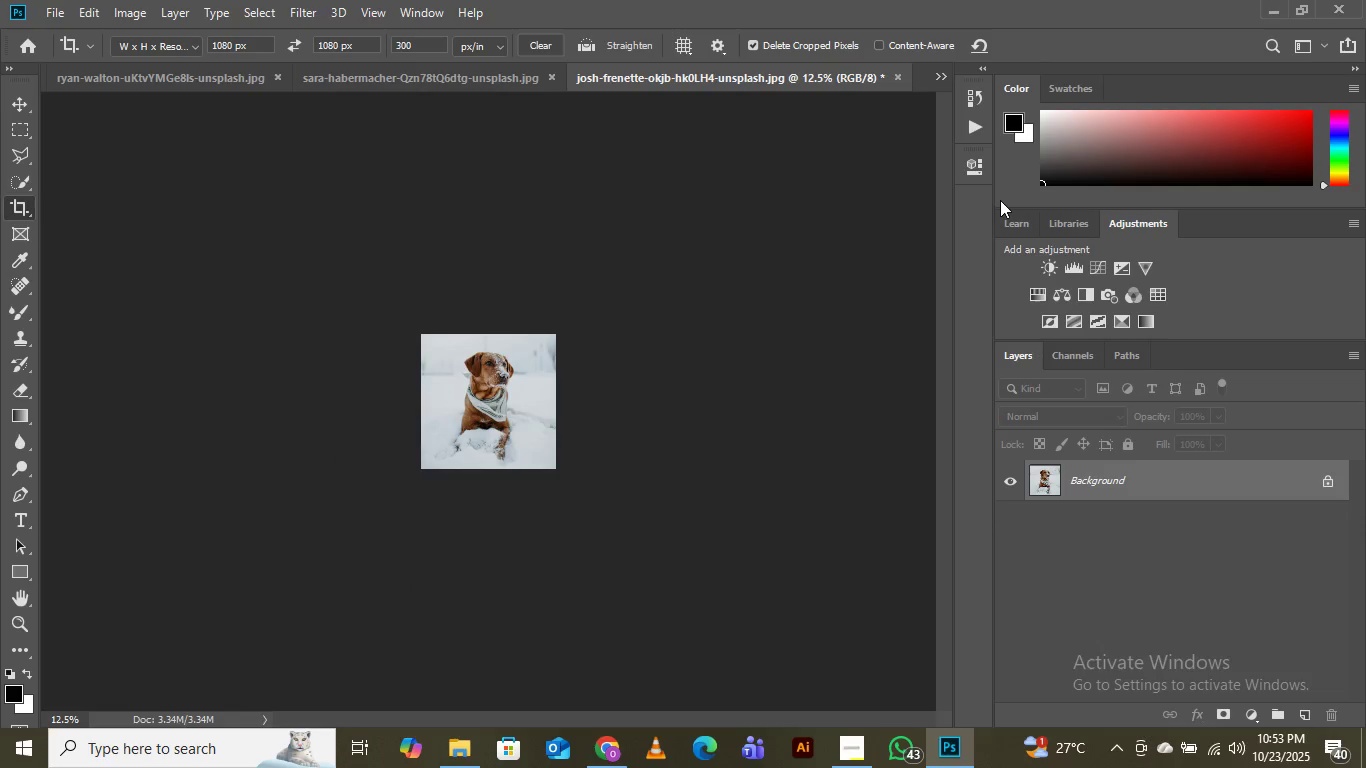 
key(Control+Equal)
 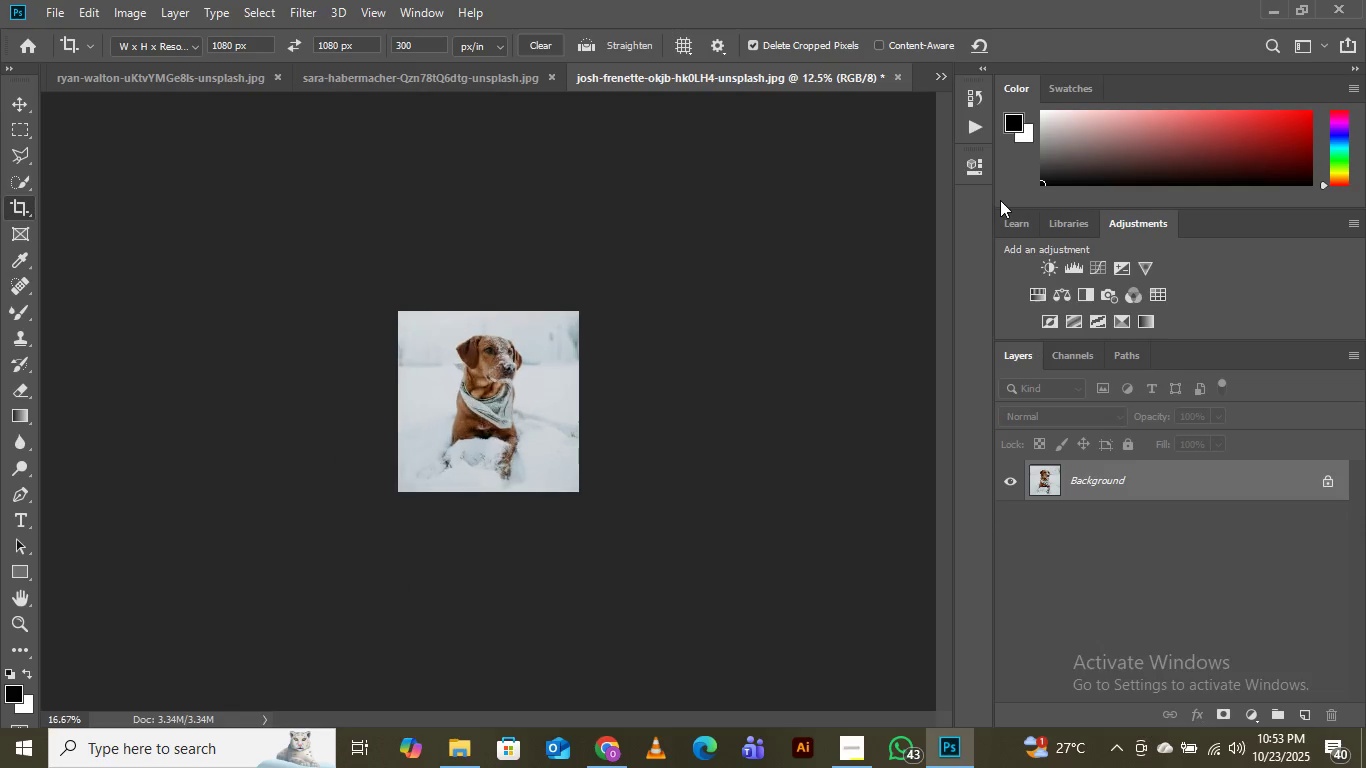 
key(Control+Equal)
 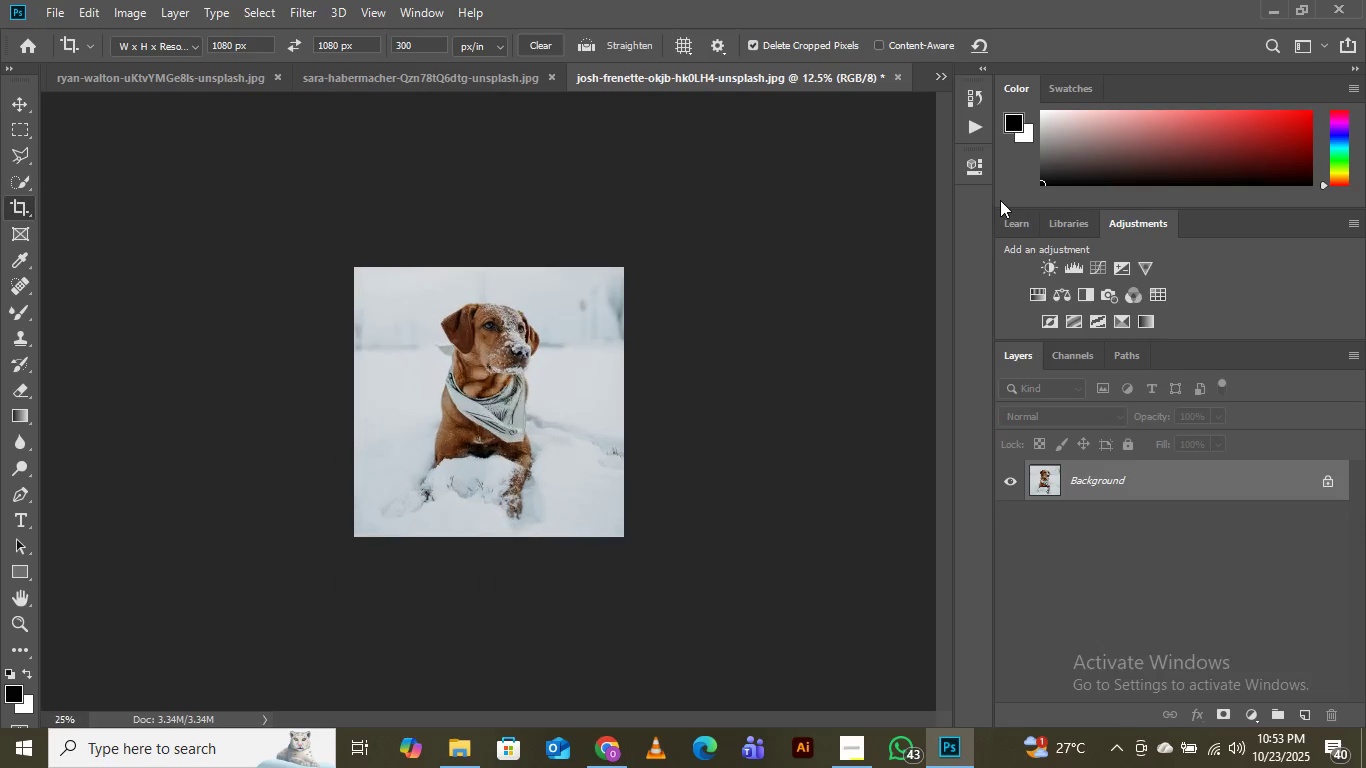 
key(Control+Equal)
 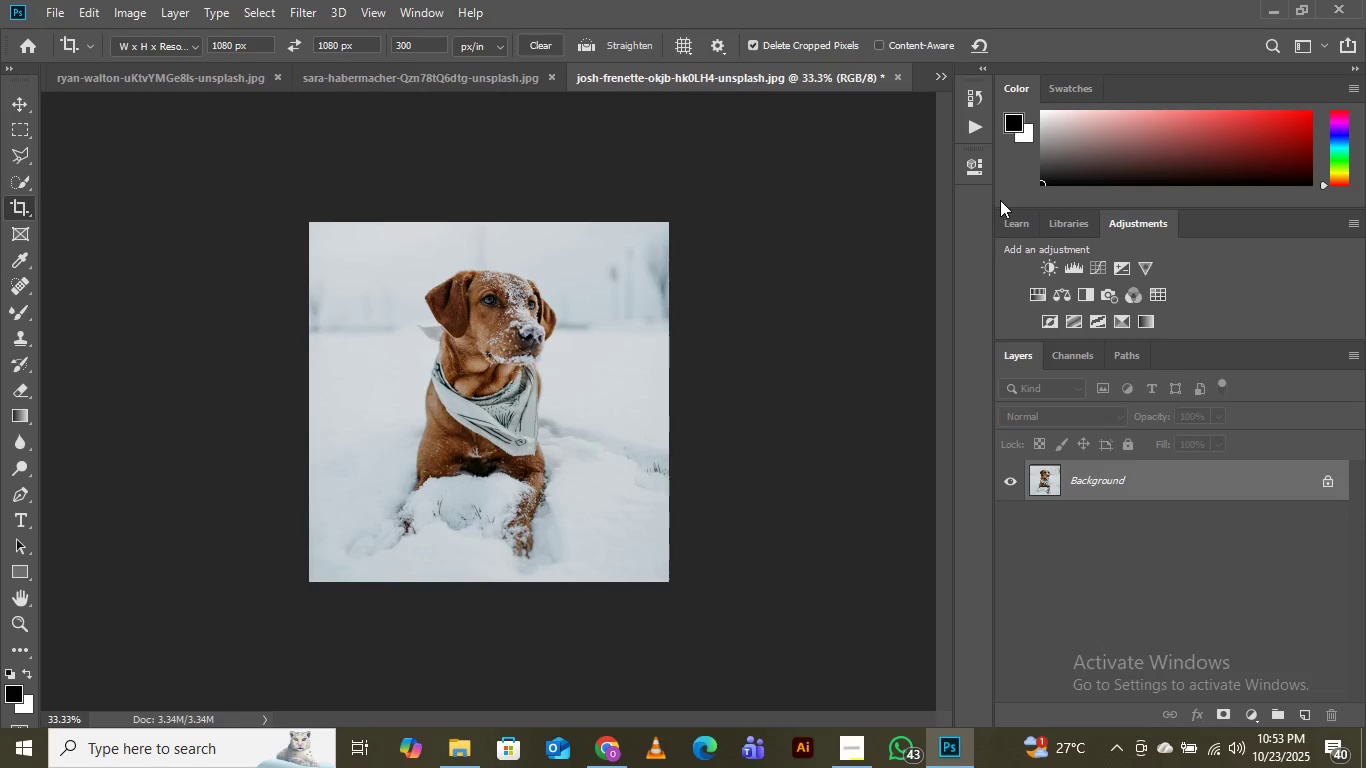 
key(Control+Equal)
 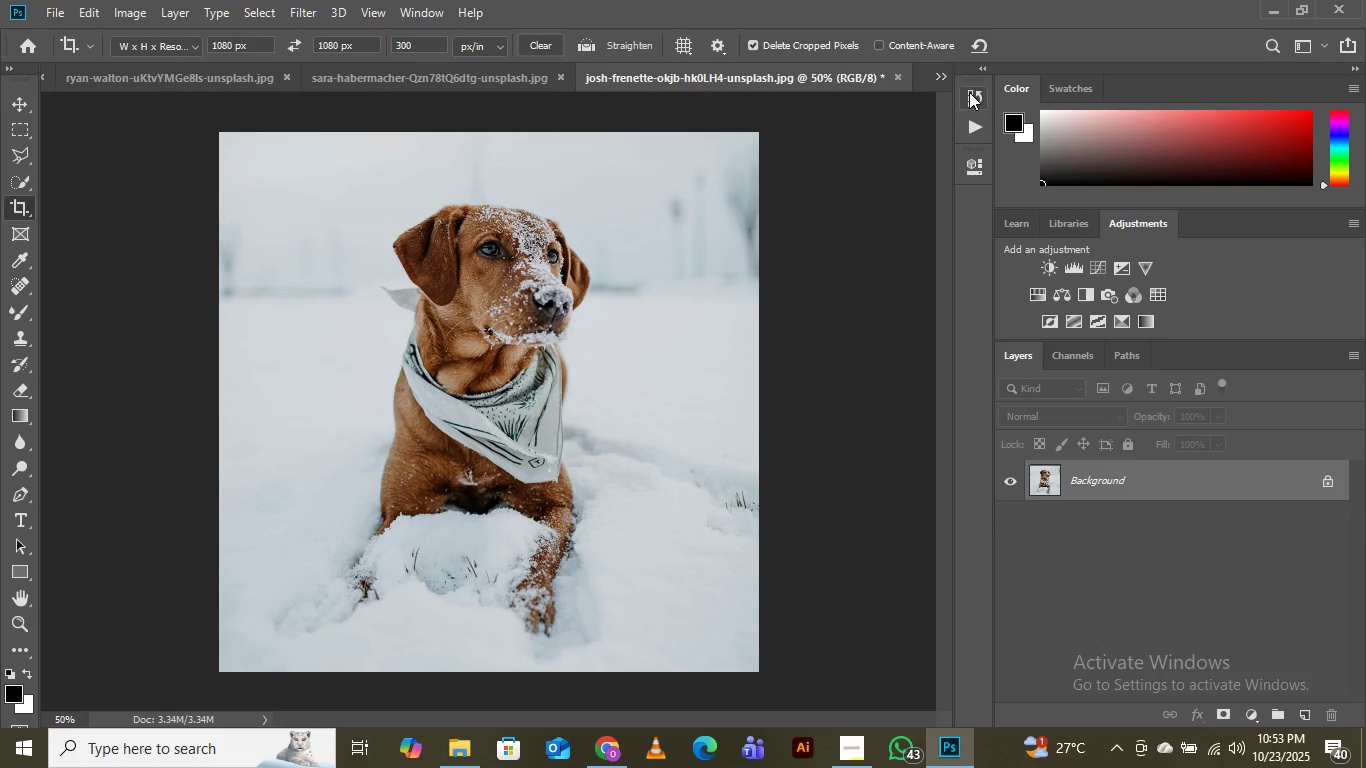 
left_click([939, 78])
 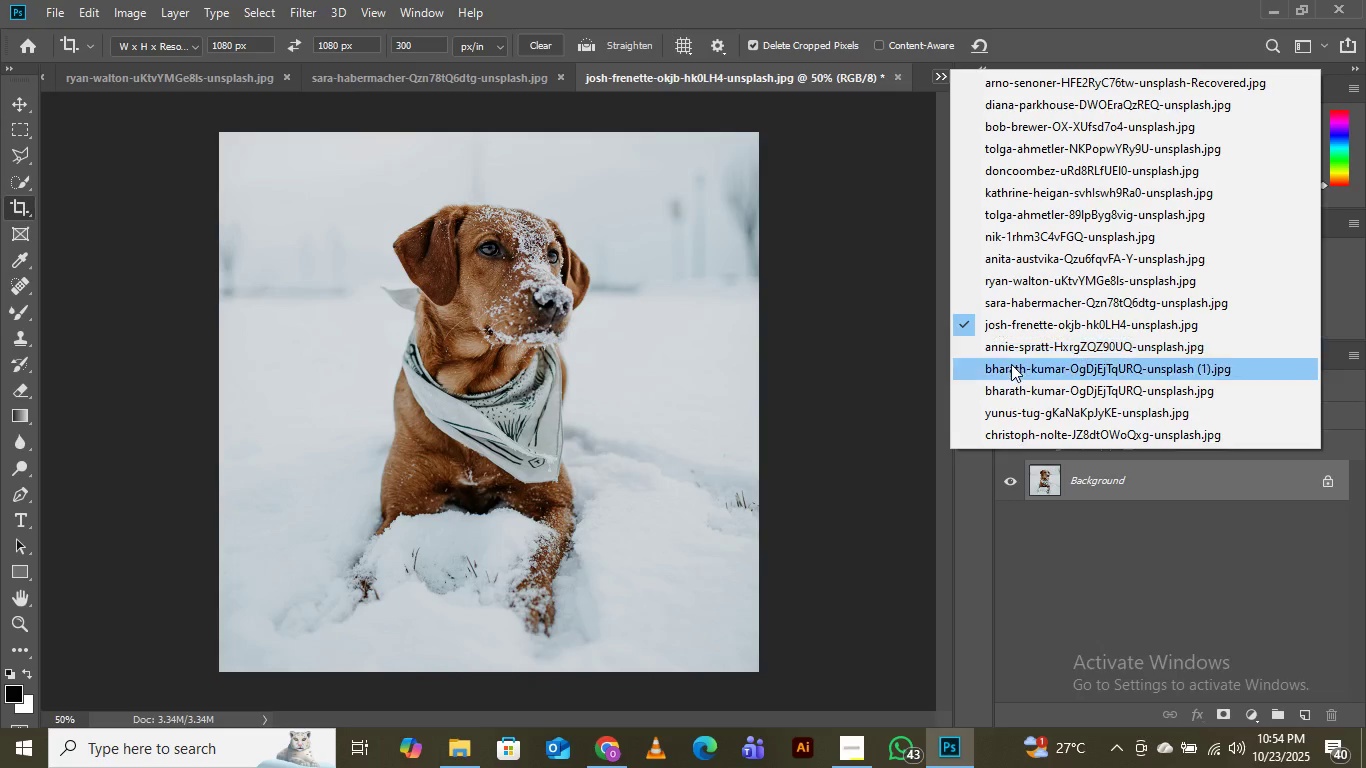 
left_click([1011, 349])
 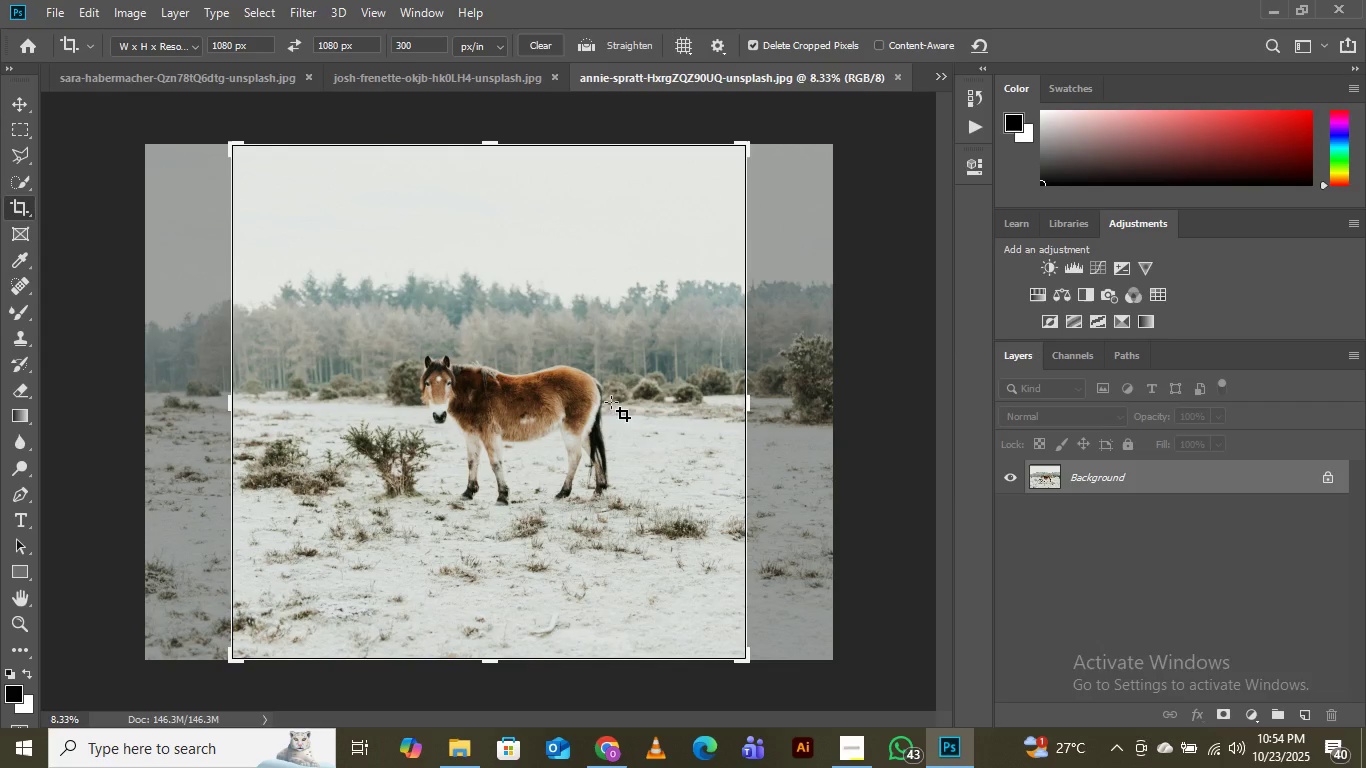 
left_click([526, 386])
 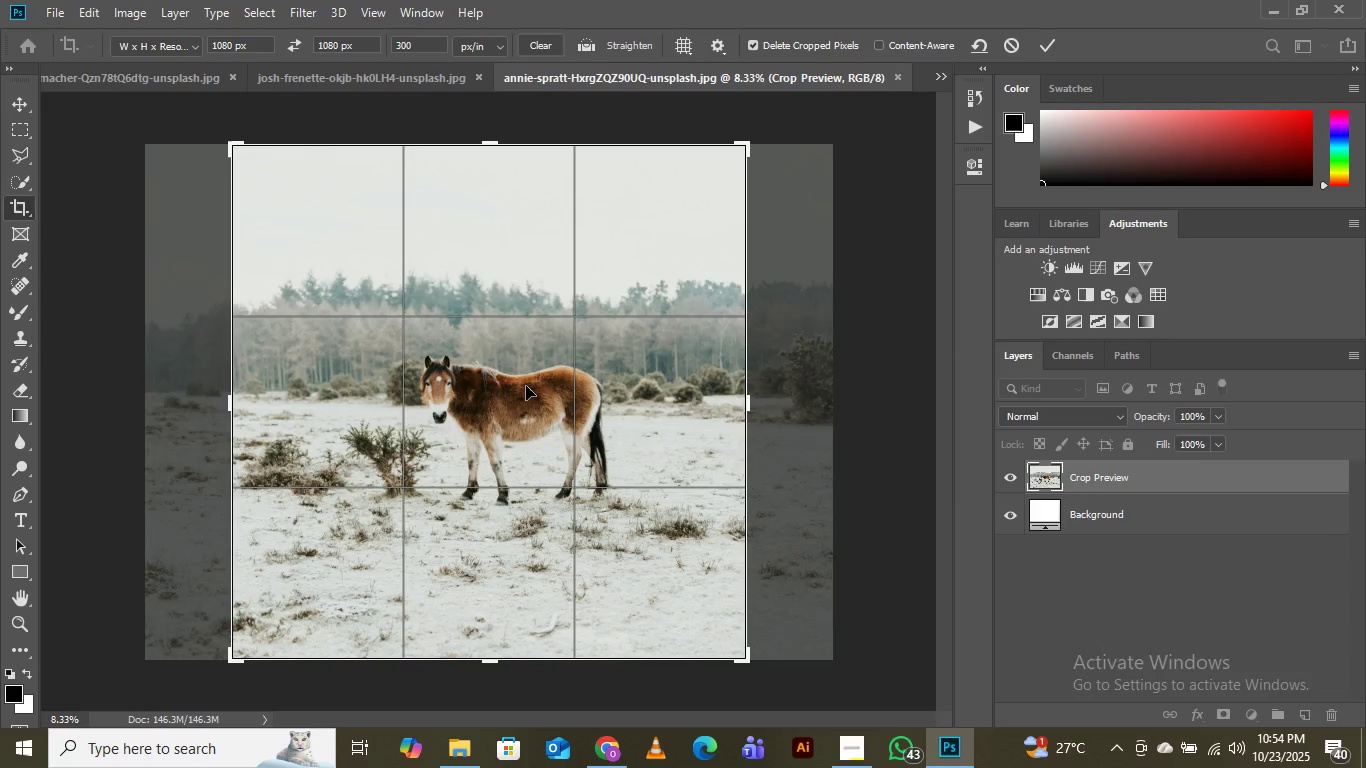 
left_click_drag(start_coordinate=[526, 386], to_coordinate=[490, 382])
 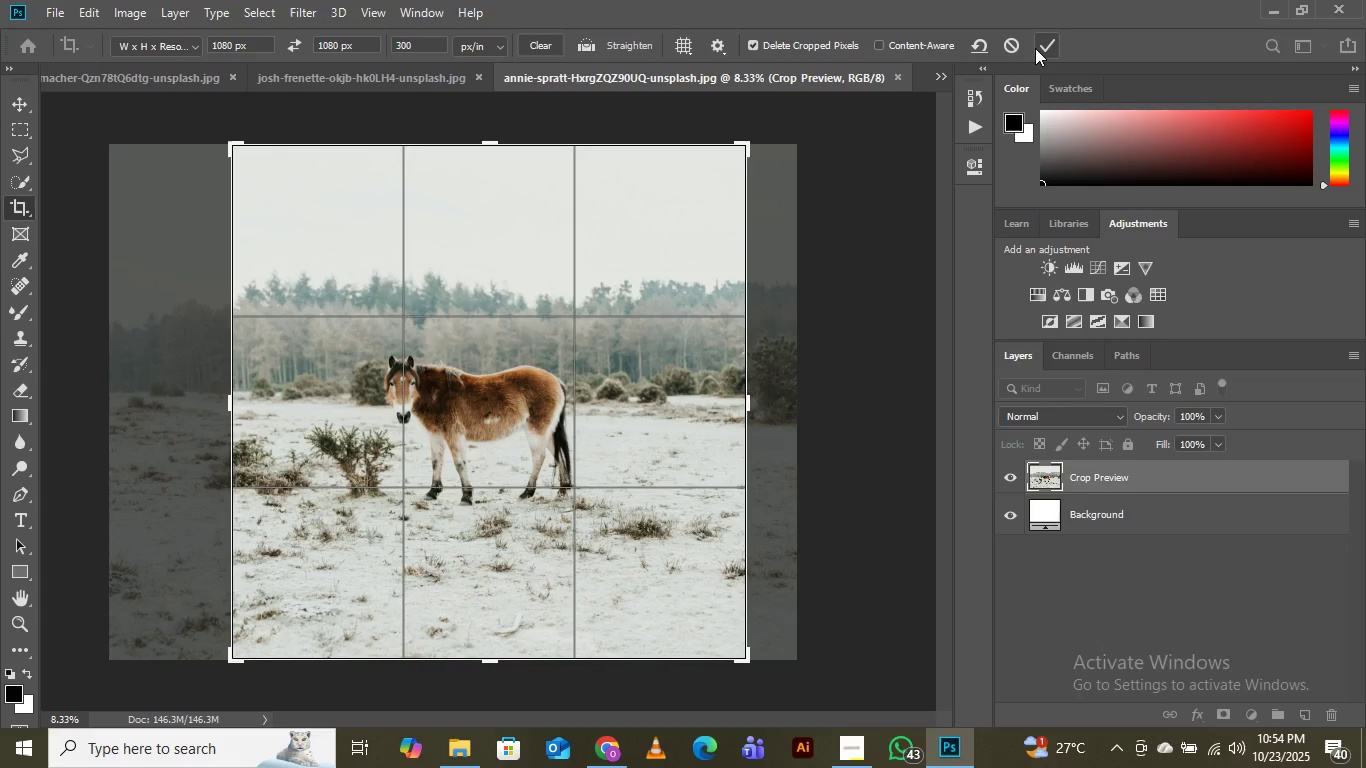 
left_click([1035, 48])
 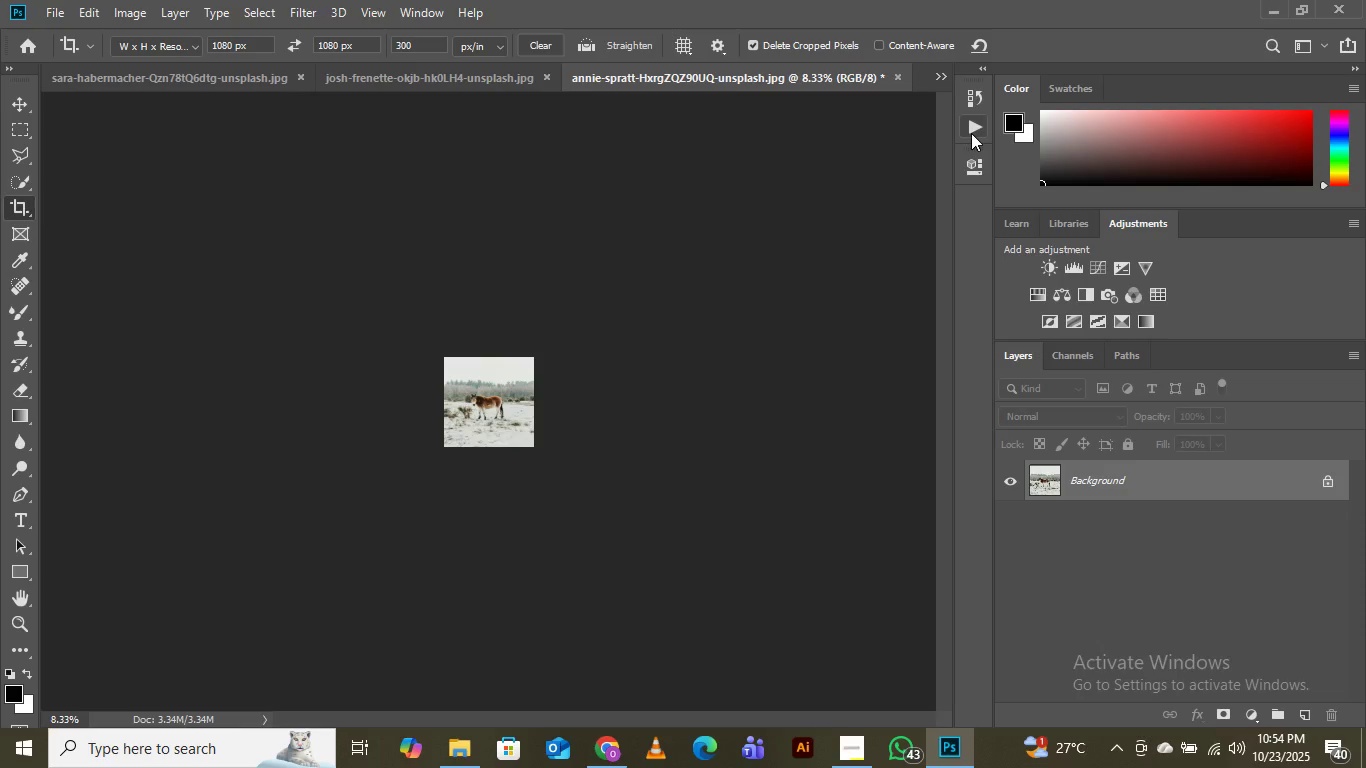 
key(Control+Equal)
 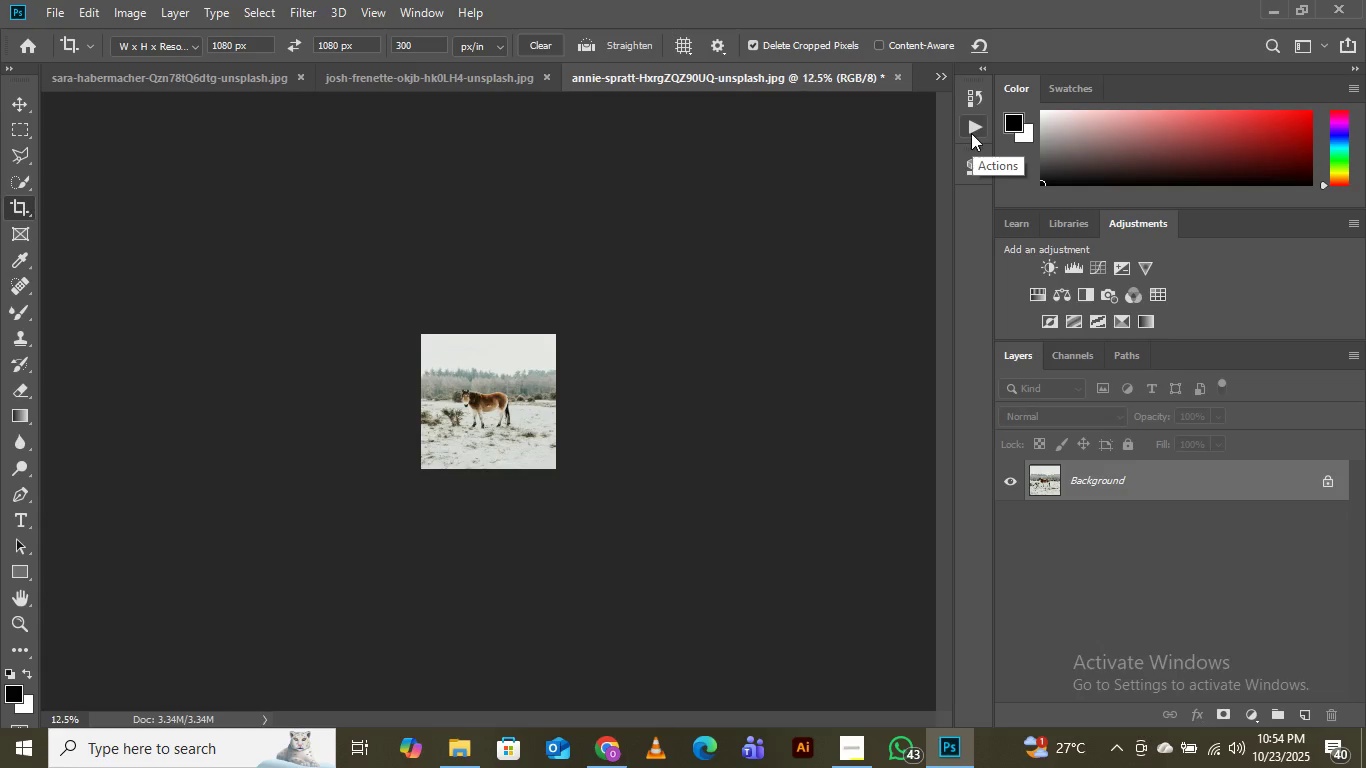 
key(Control+Equal)
 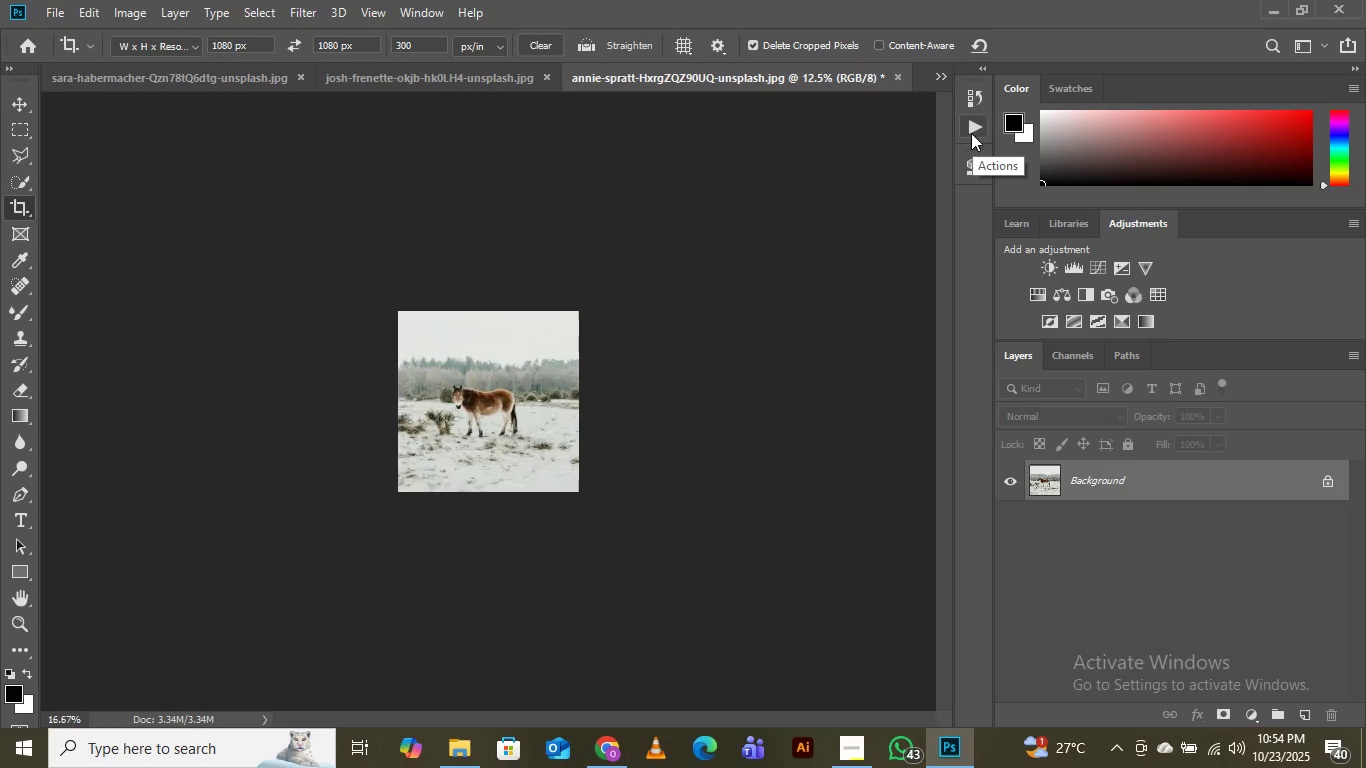 
key(Control+Equal)
 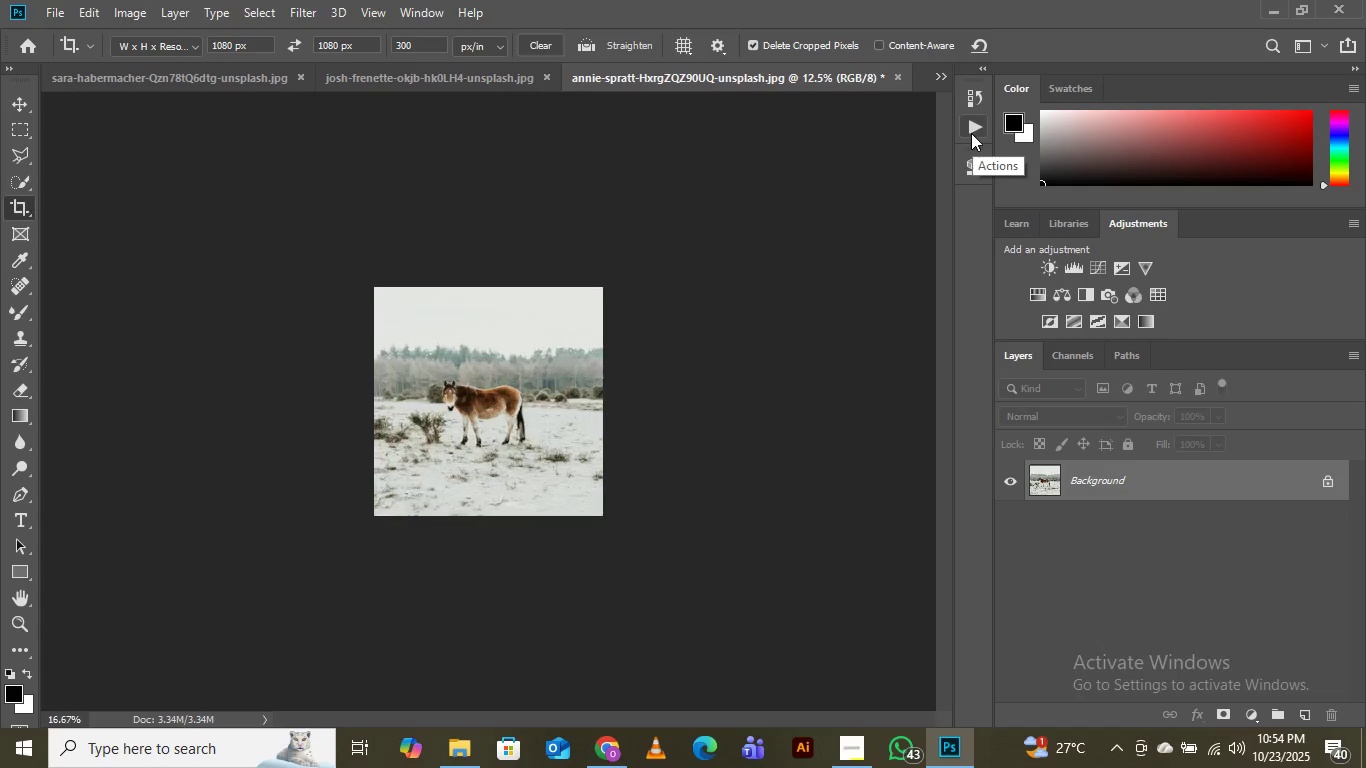 
key(Control+Equal)
 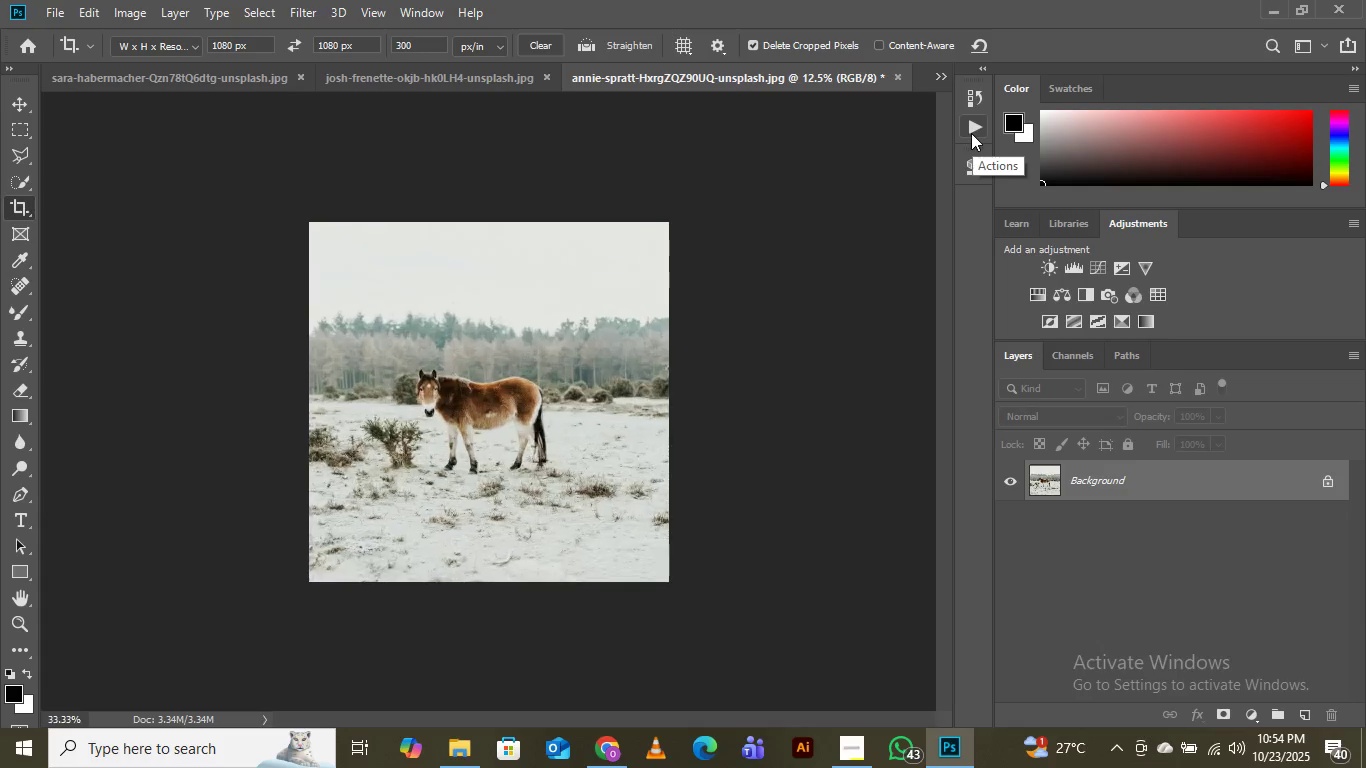 
key(Control+Equal)
 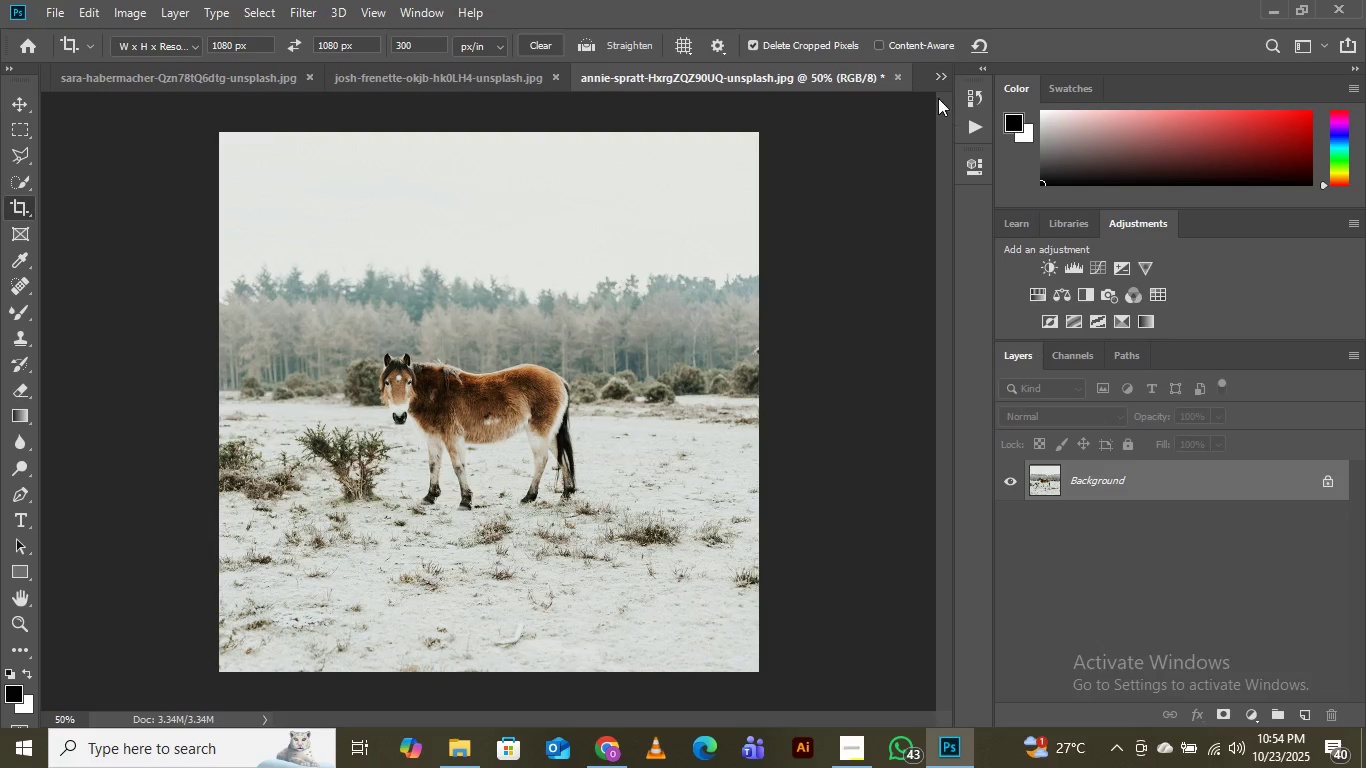 
left_click([939, 76])
 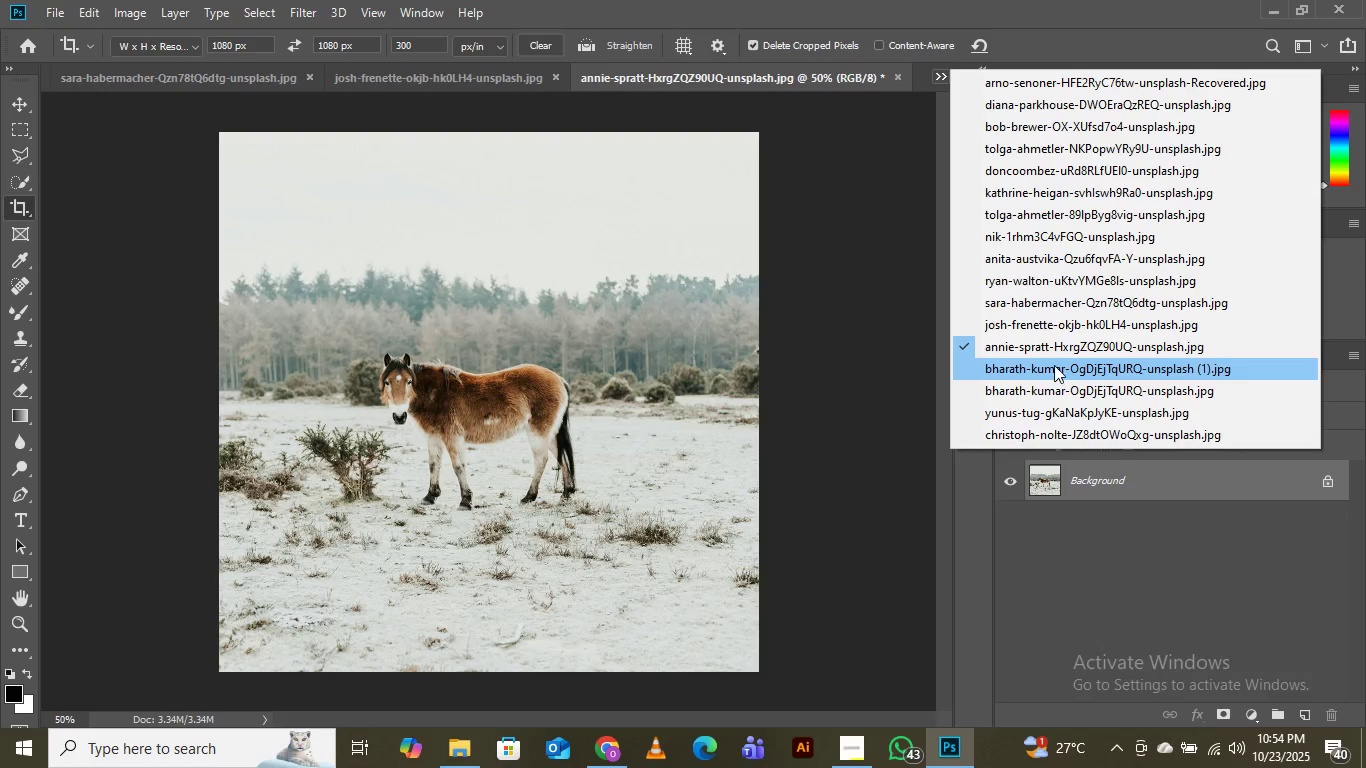 
left_click([1054, 365])
 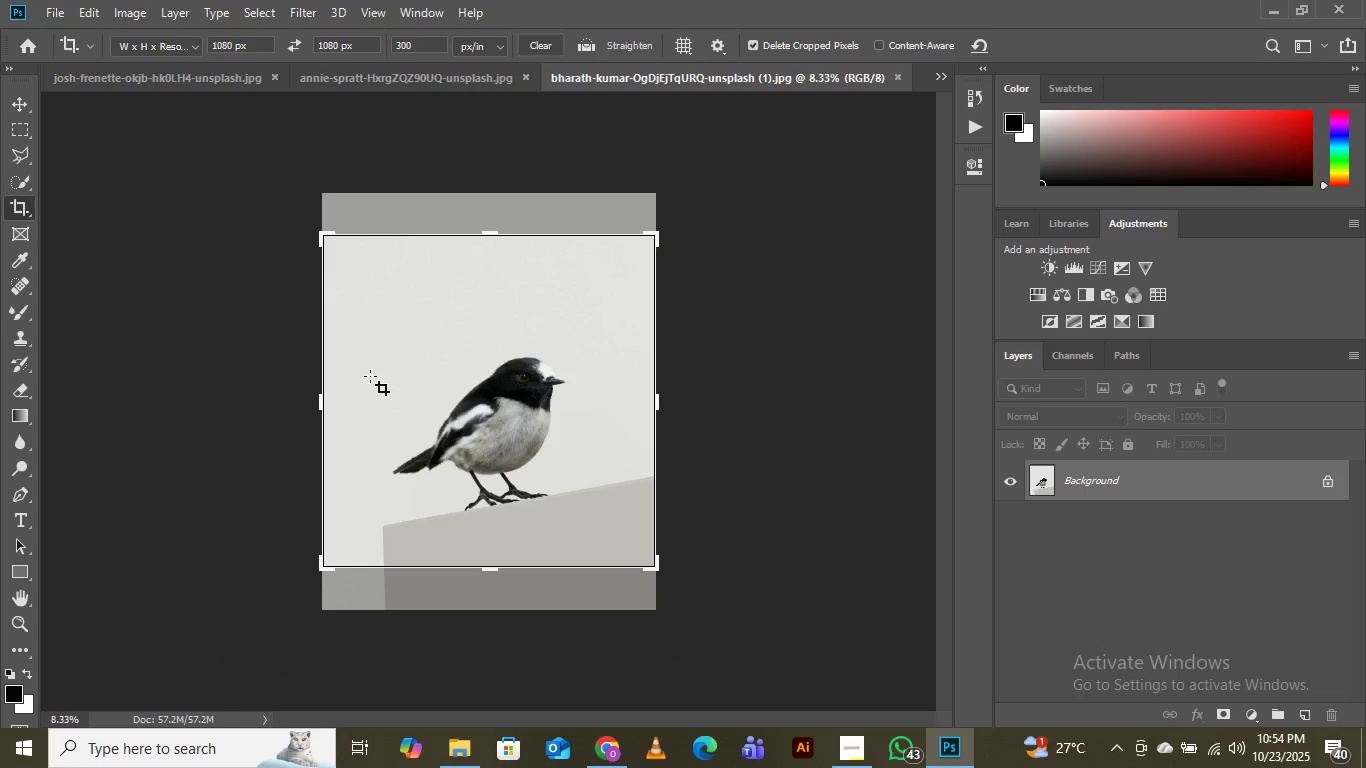 
left_click([517, 383])
 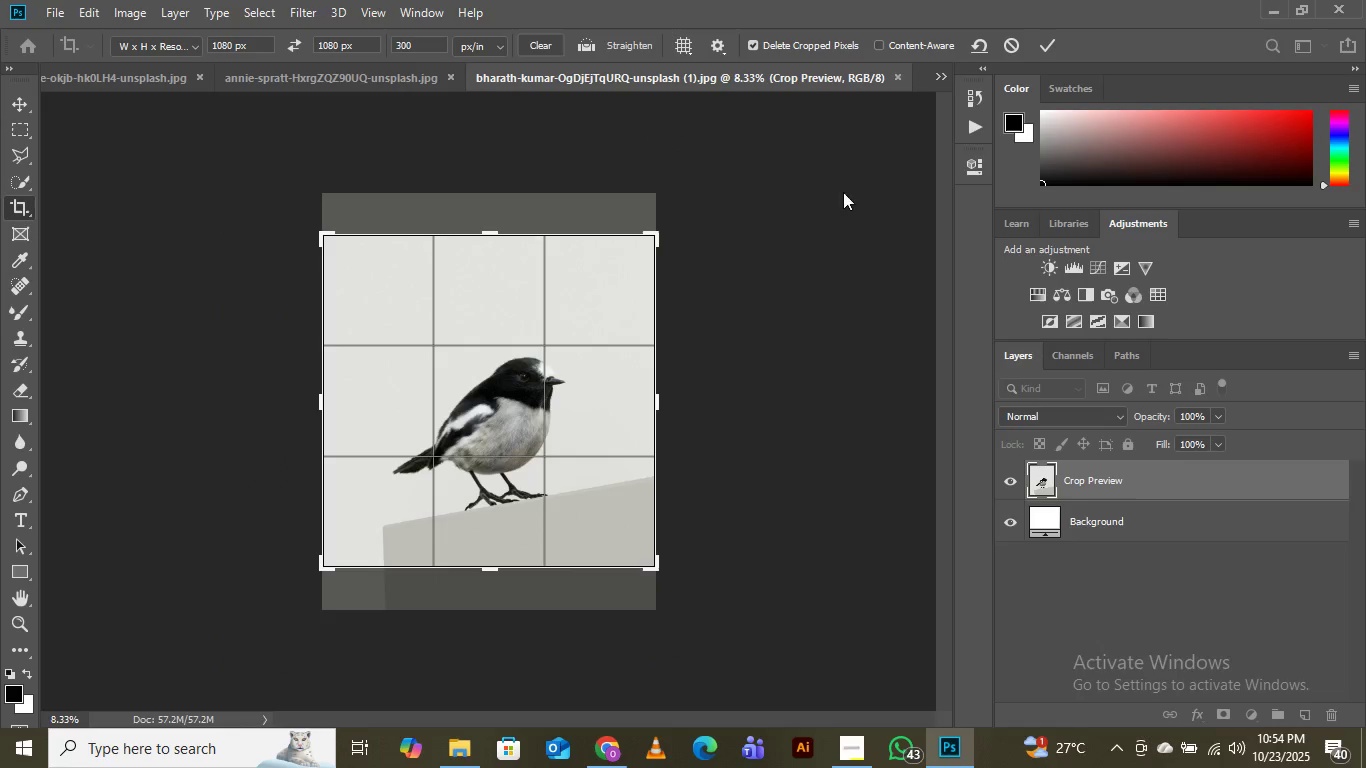 
wait(5.21)
 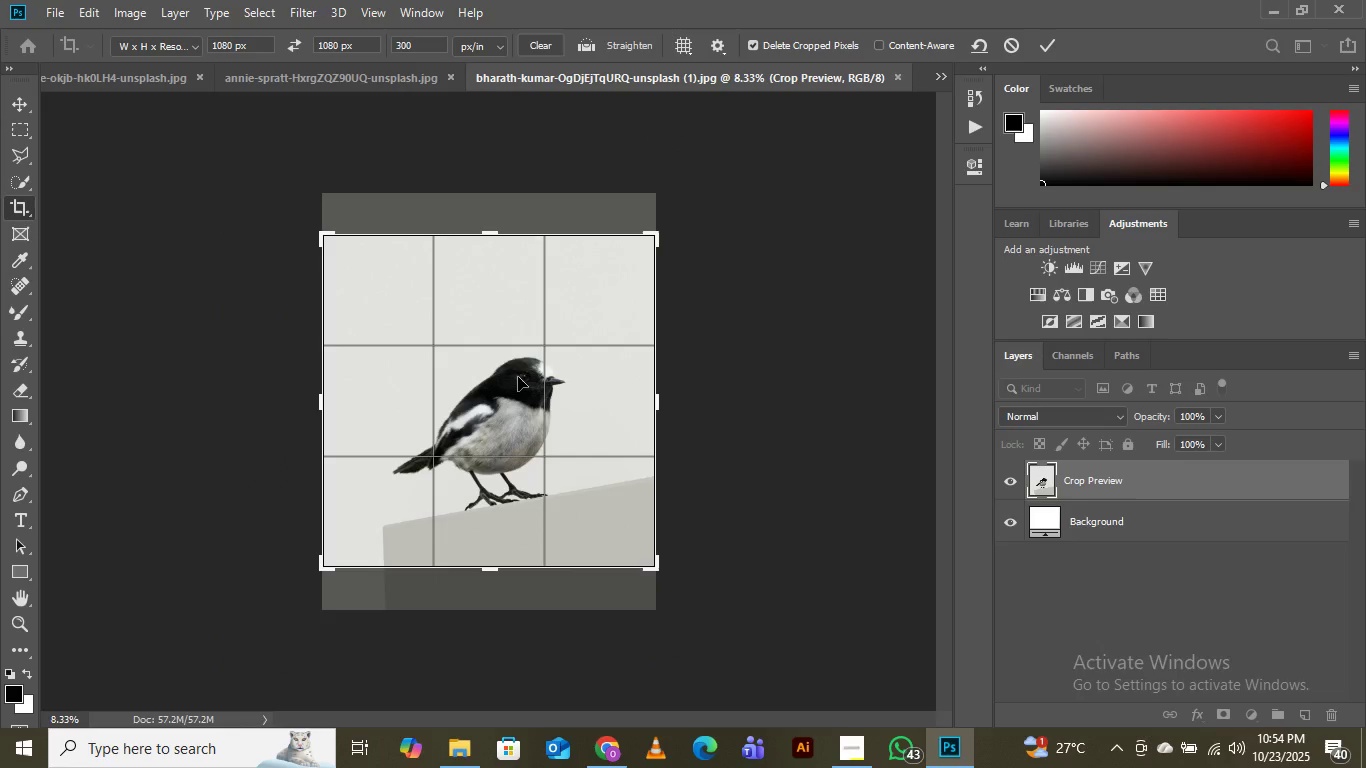 
left_click([1039, 49])
 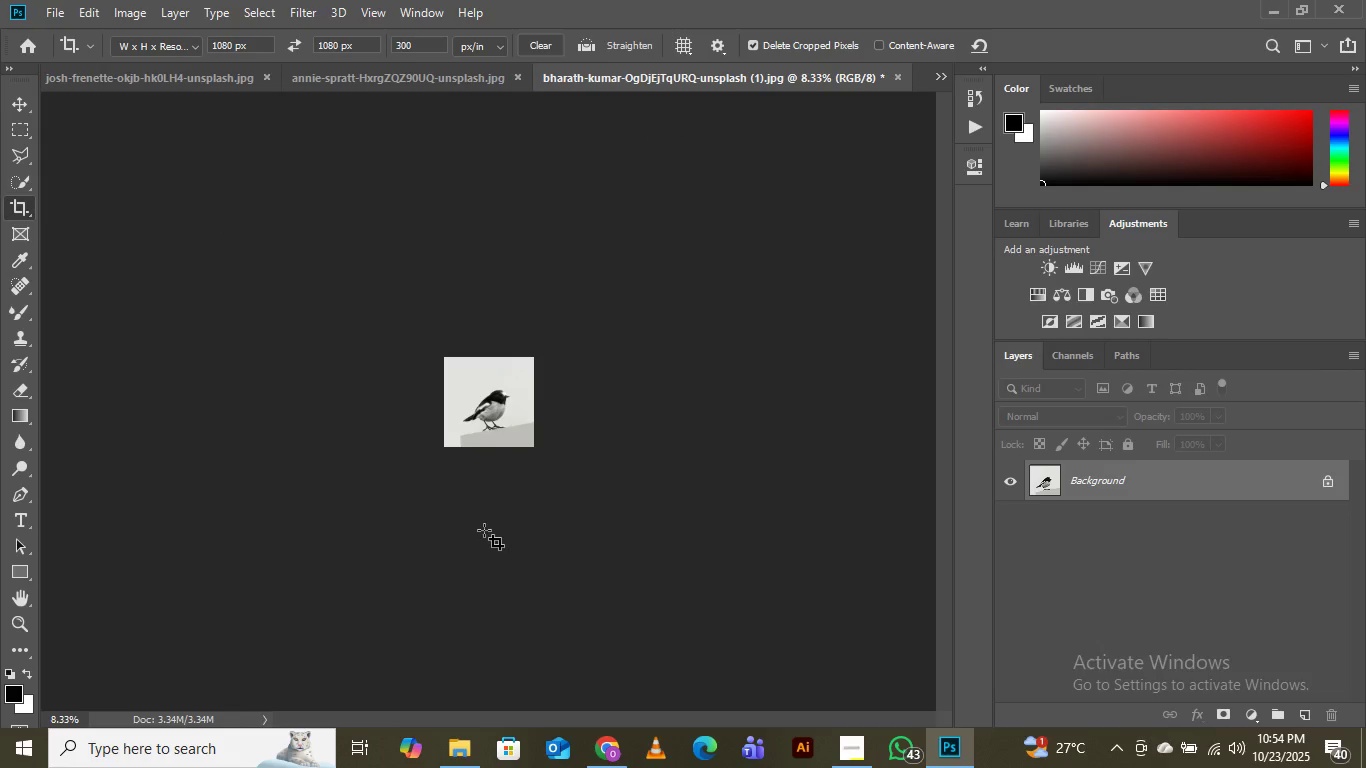 
key(Control+Equal)
 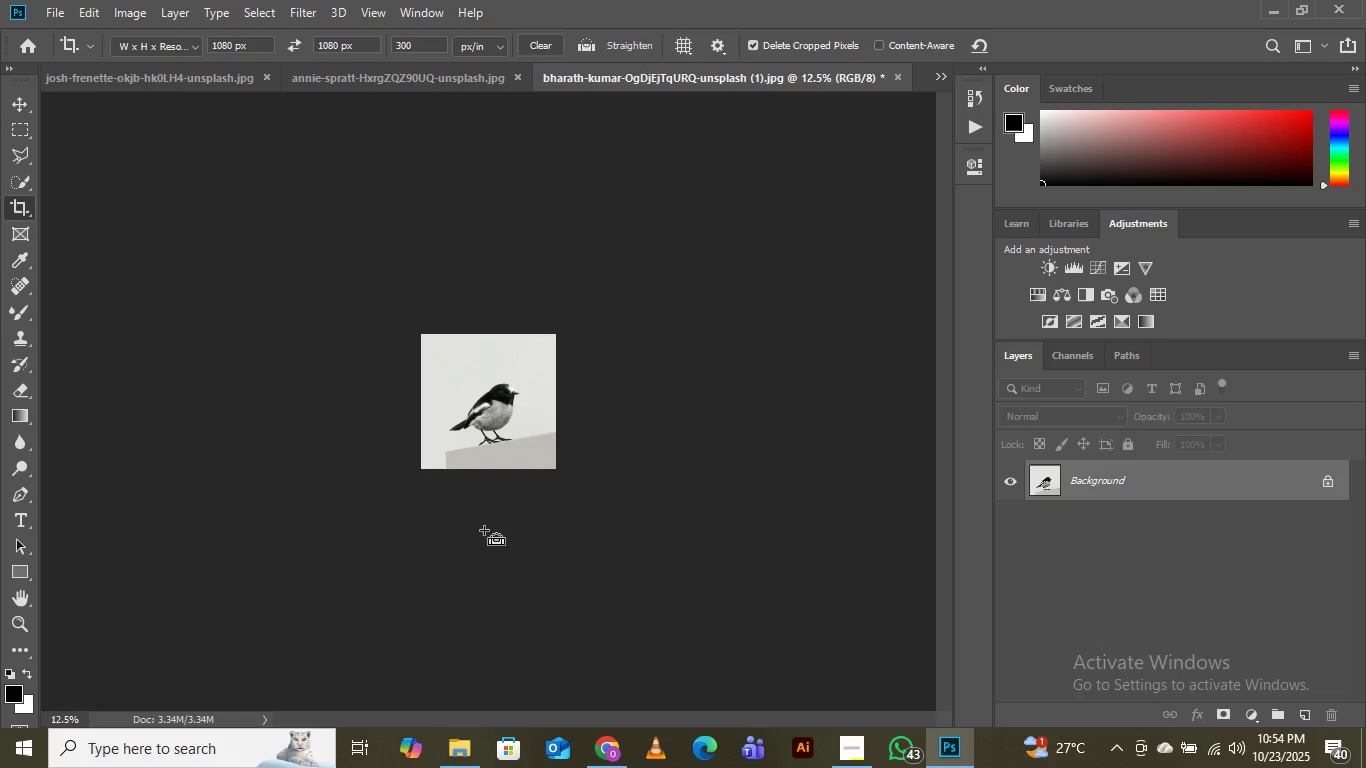 
key(Control+Equal)
 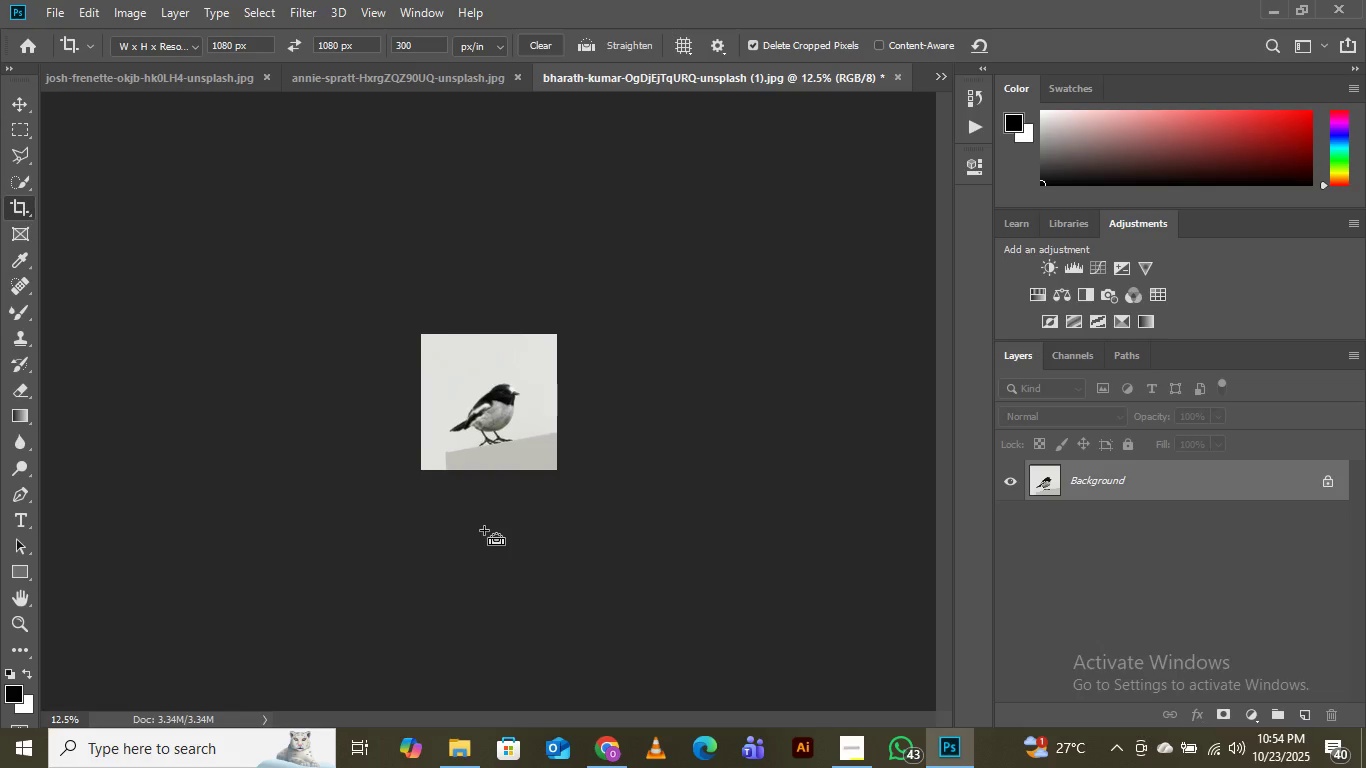 
key(Control+Equal)
 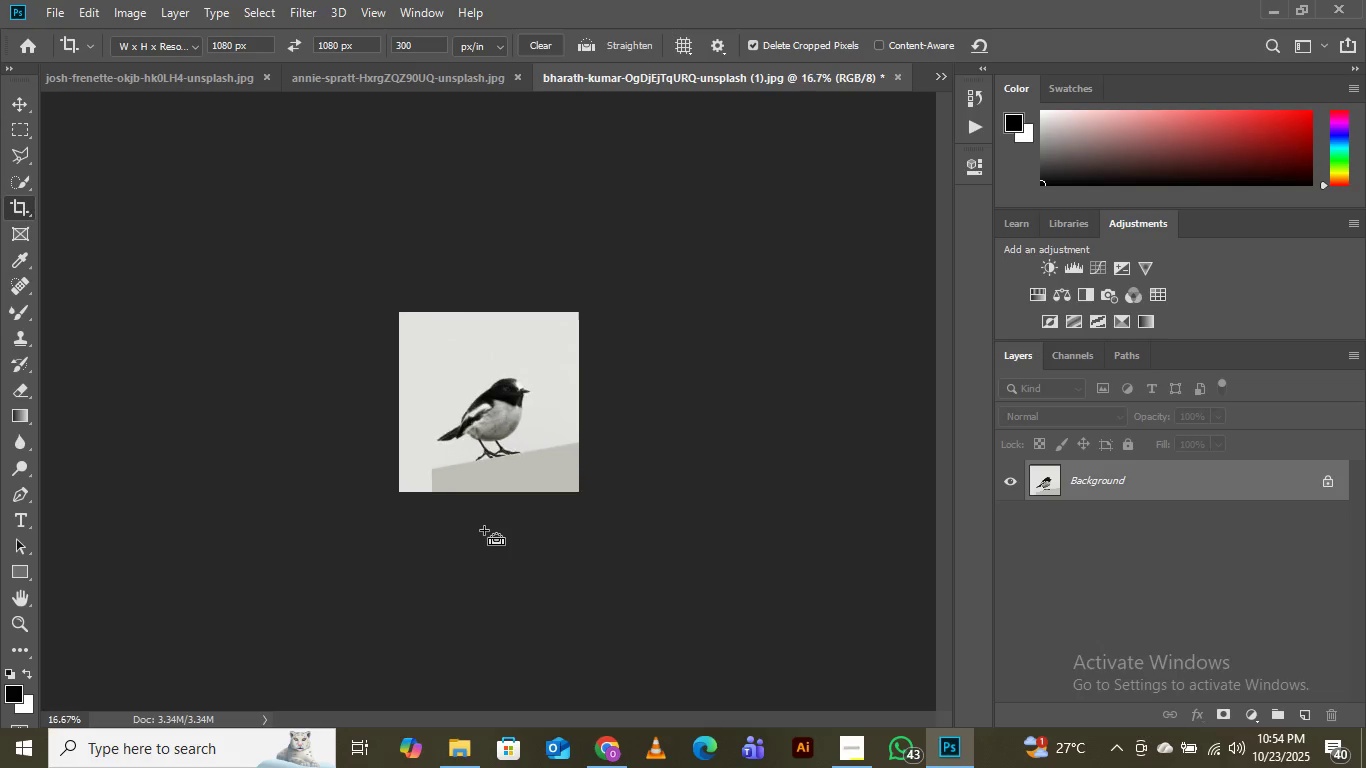 
key(Control+Equal)
 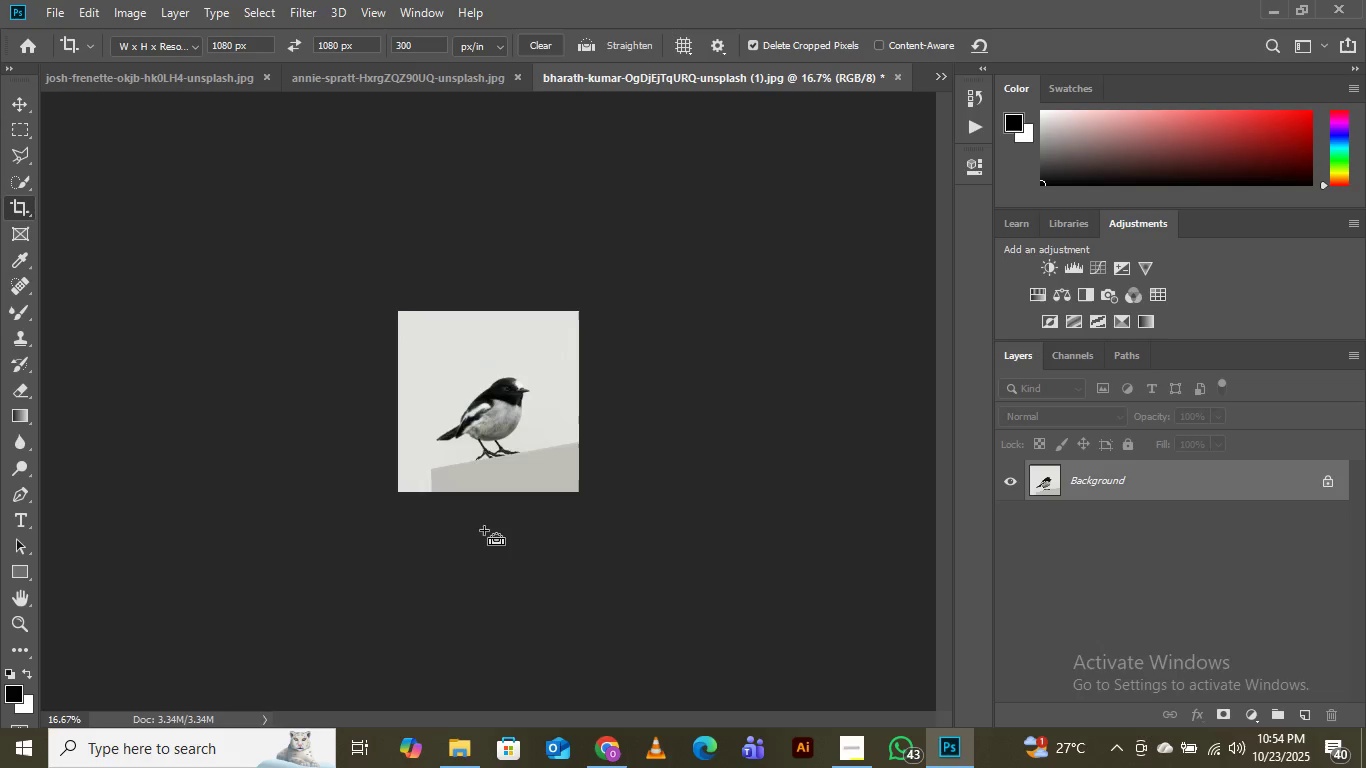 
key(Control+Equal)
 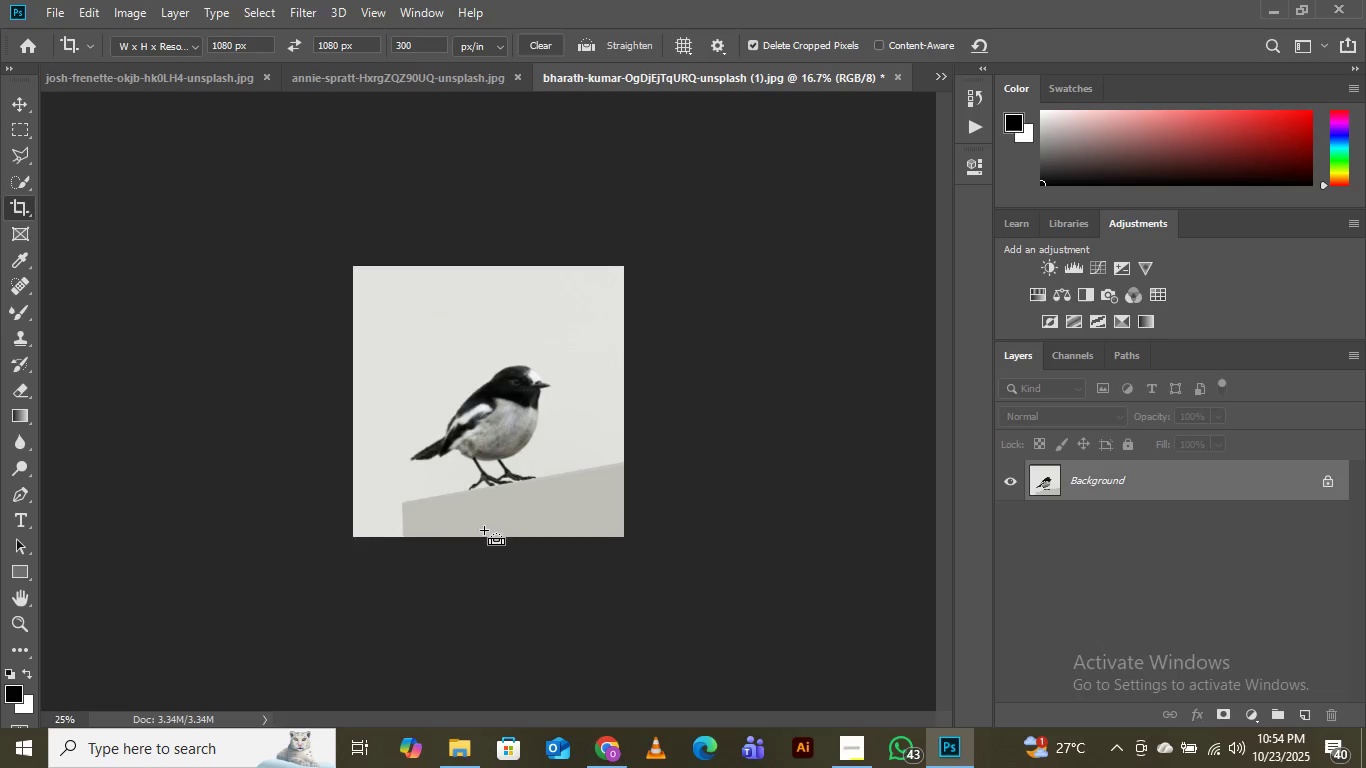 
key(Control+Equal)
 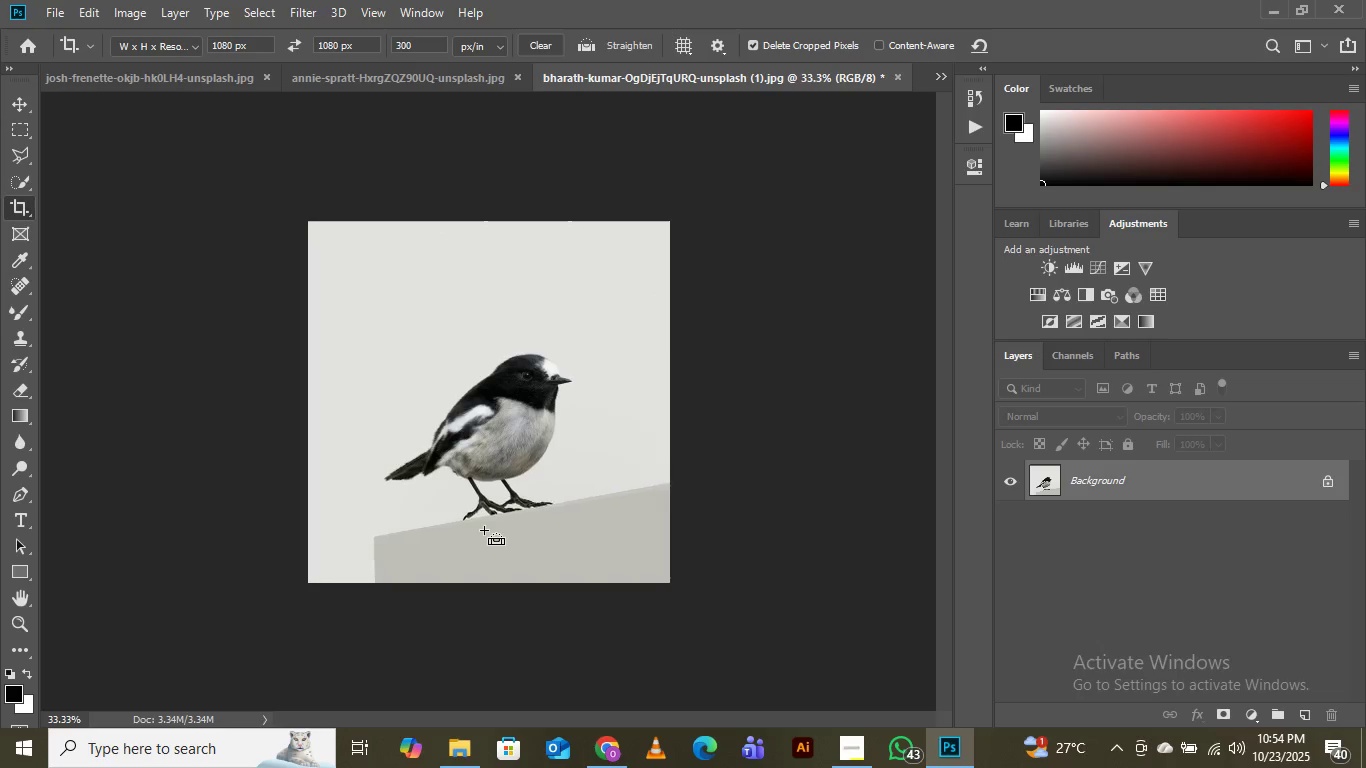 
key(Control+Equal)
 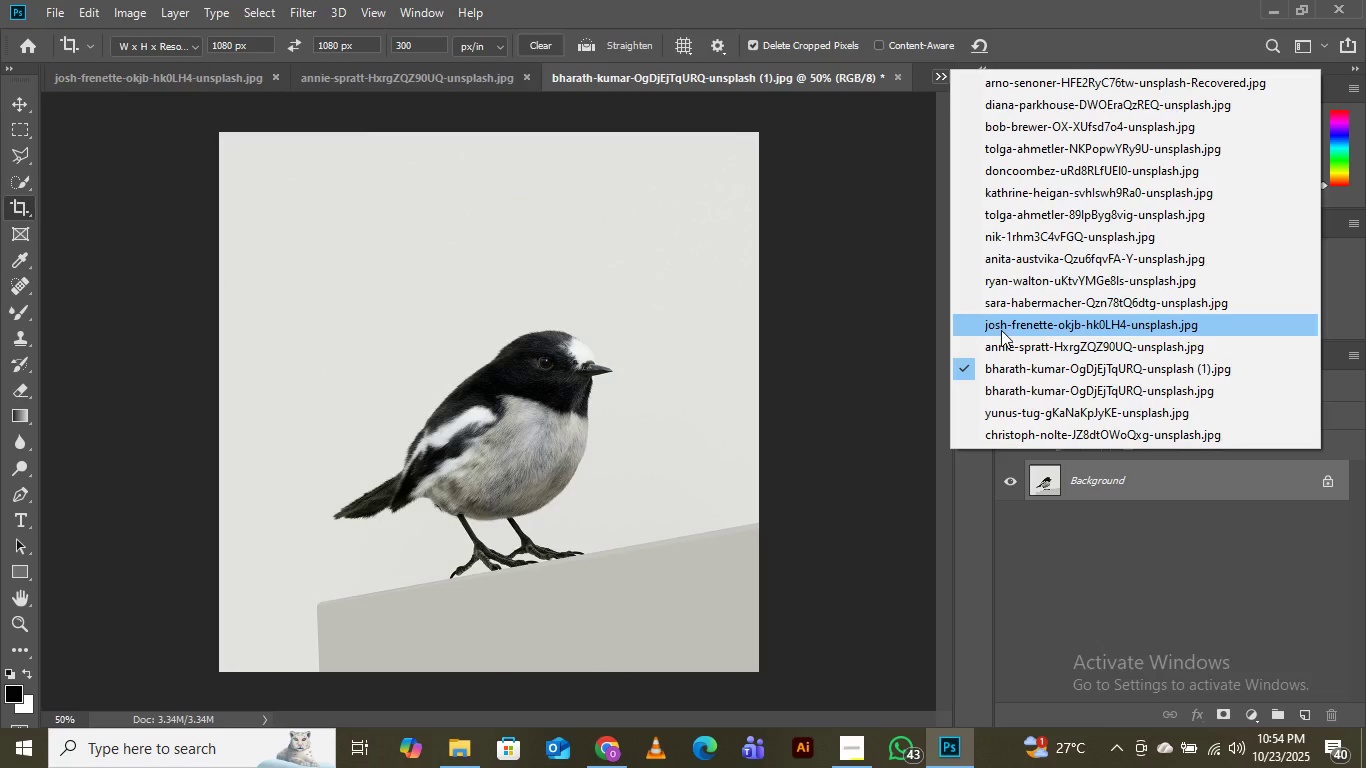 
wait(7.25)
 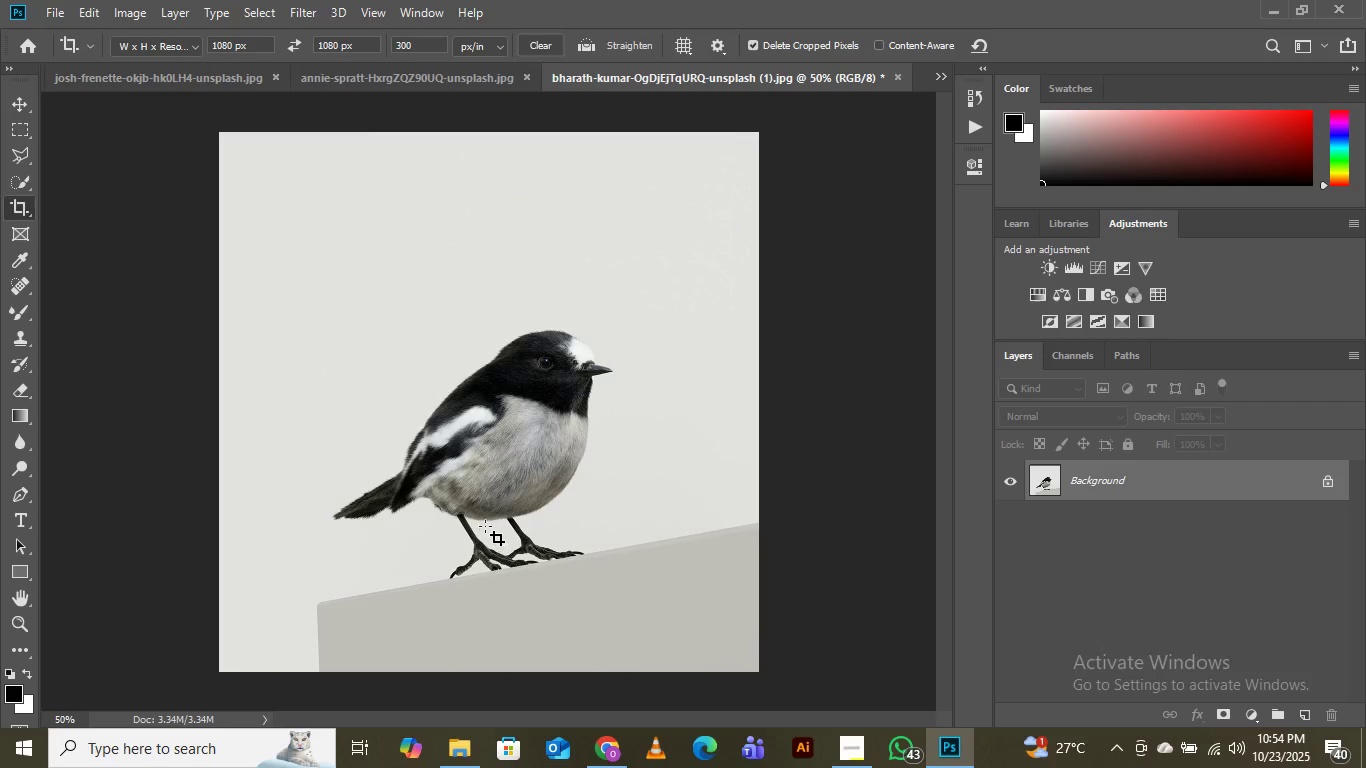 
left_click([1015, 401])
 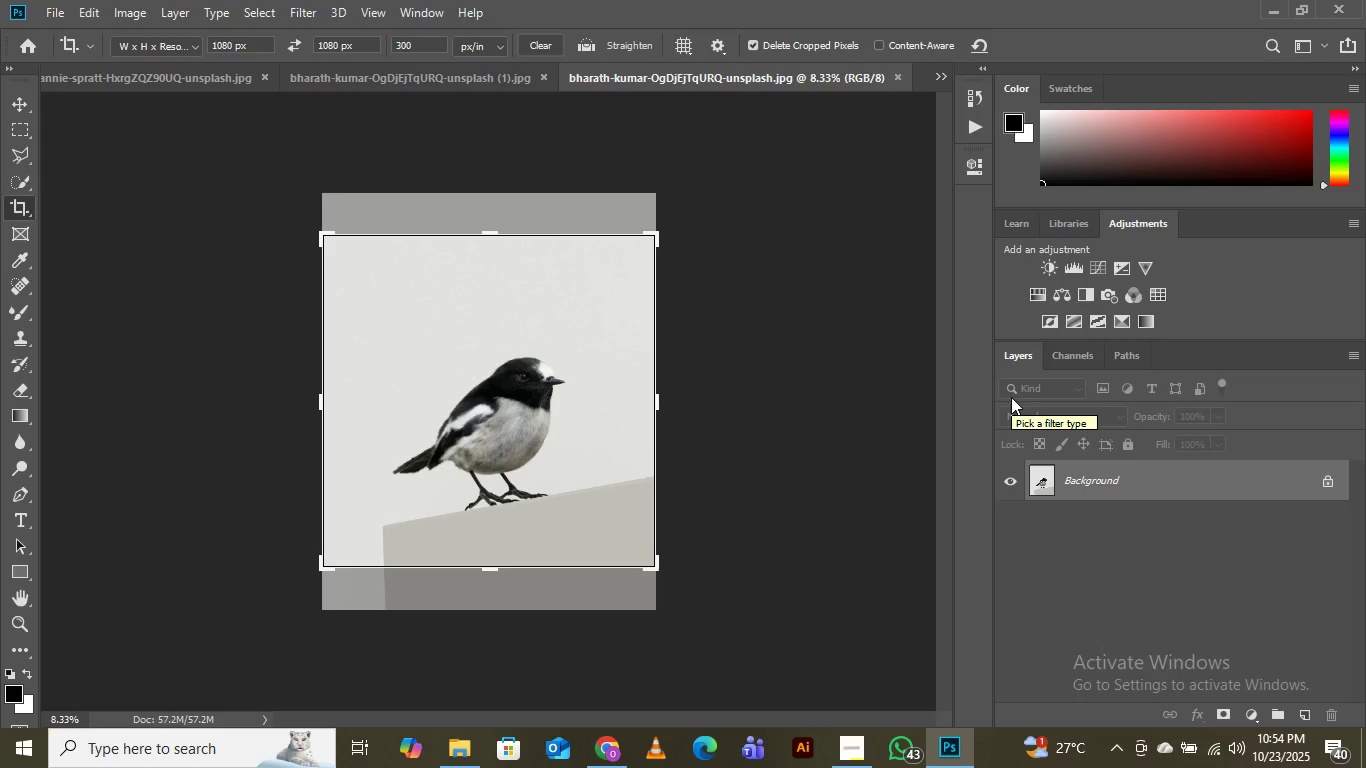 
wait(12.55)
 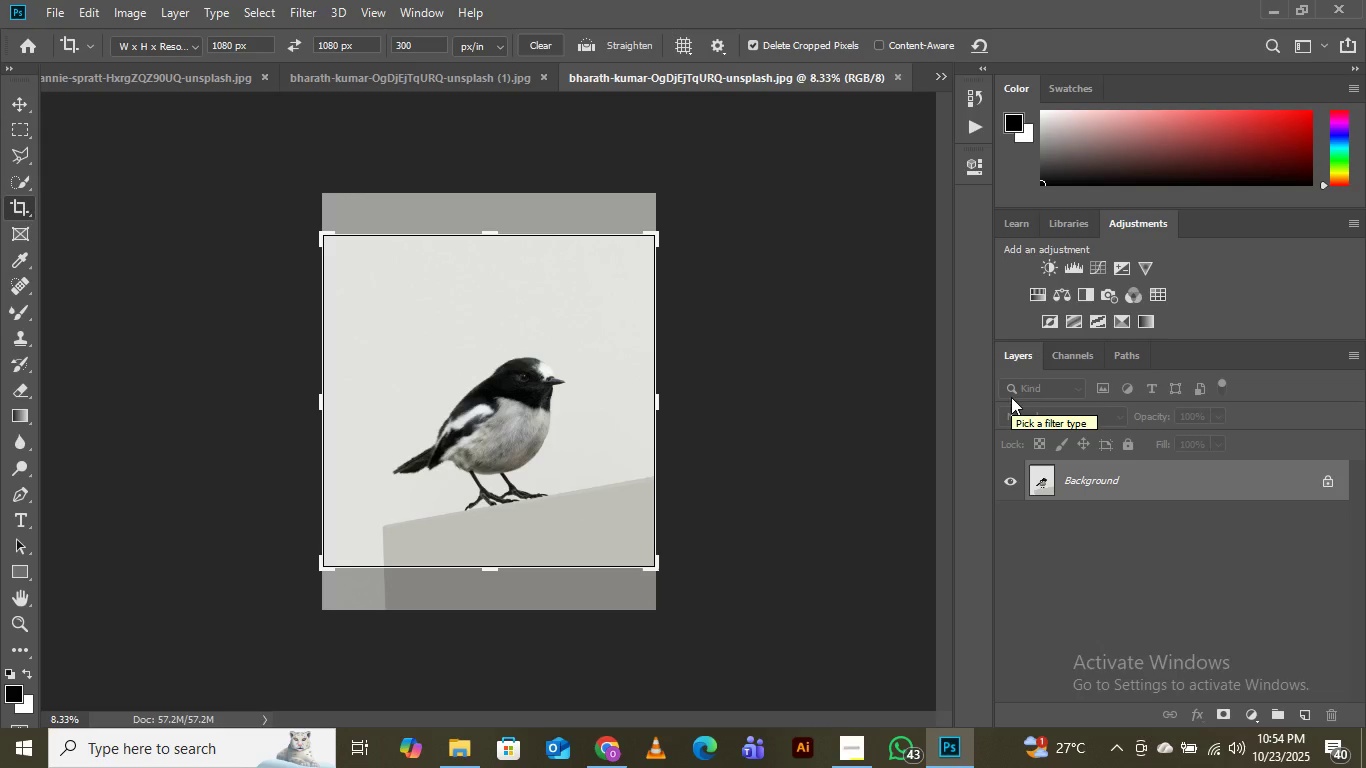 
left_click([528, 343])
 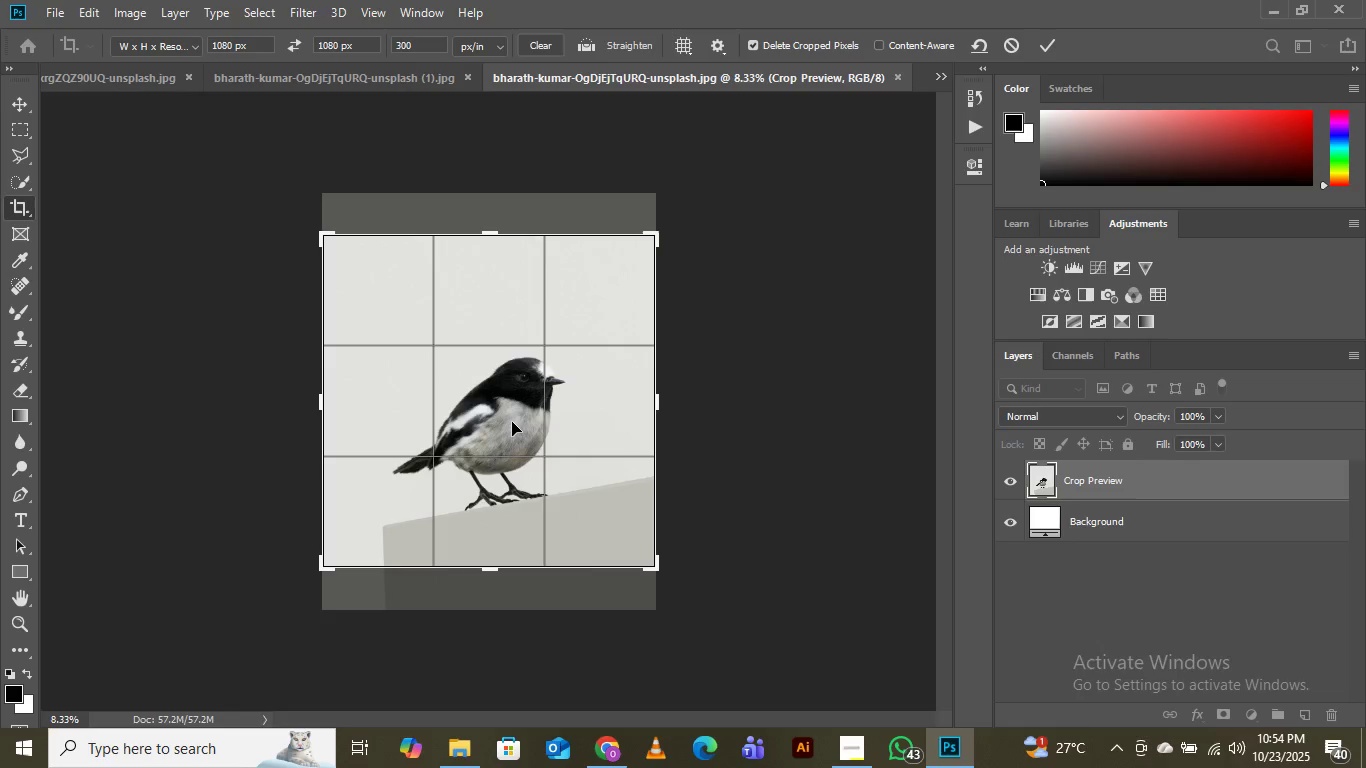 
left_click_drag(start_coordinate=[512, 421], to_coordinate=[511, 397])
 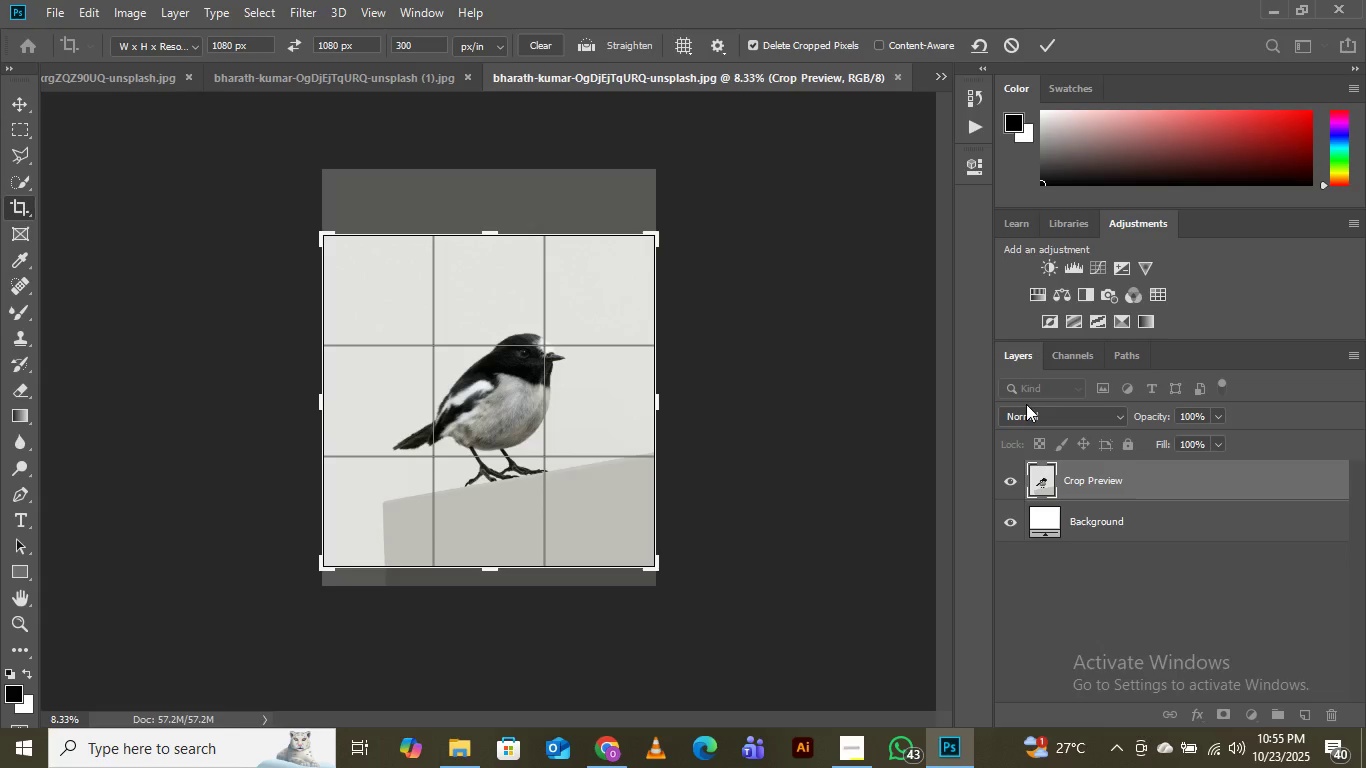 
wait(37.14)
 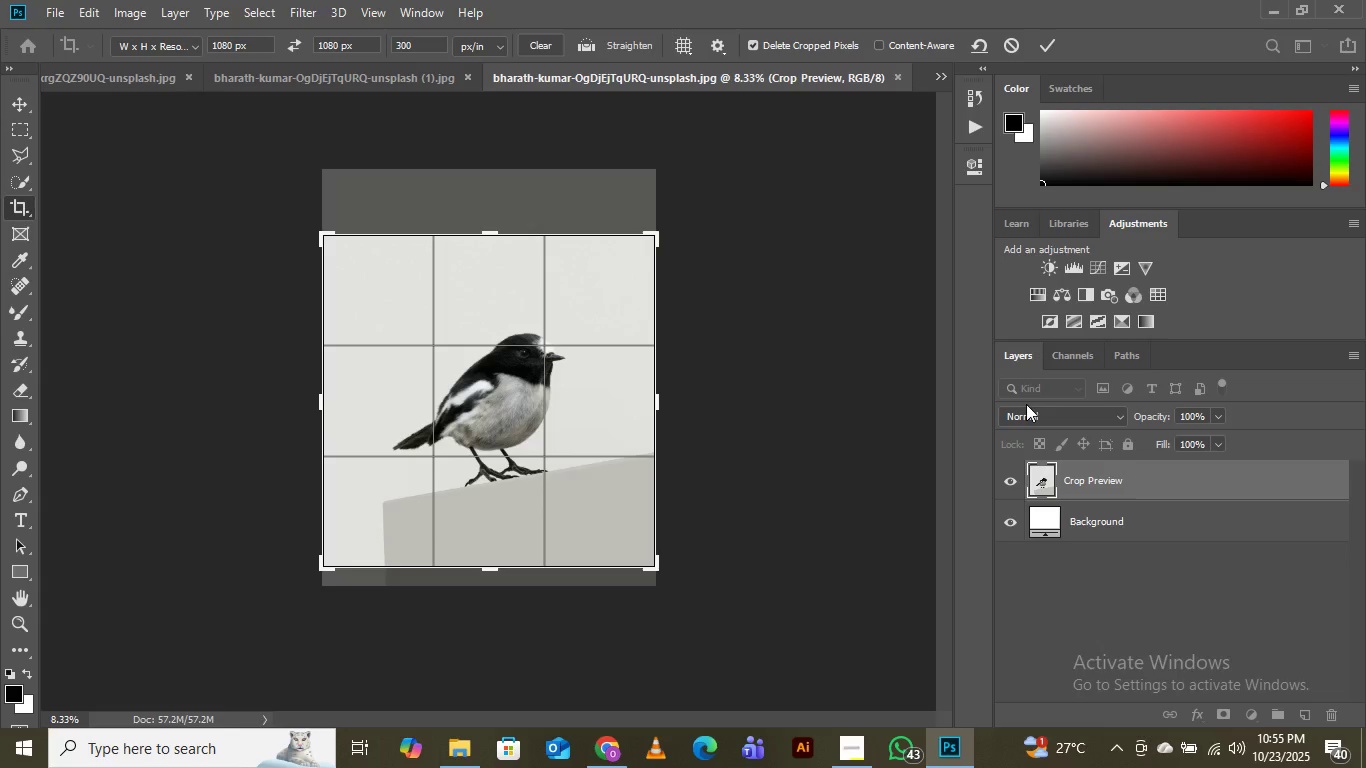 
left_click([1047, 43])
 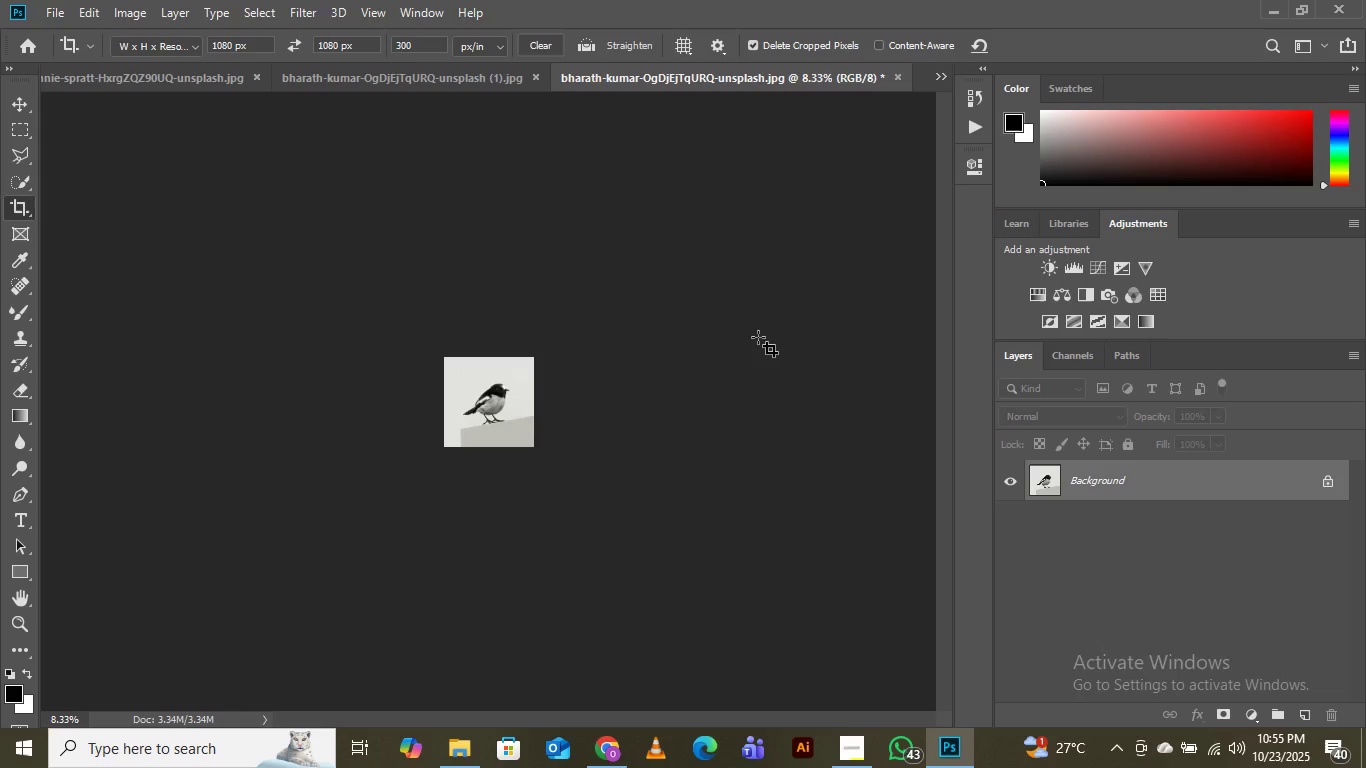 
key(Control+Equal)
 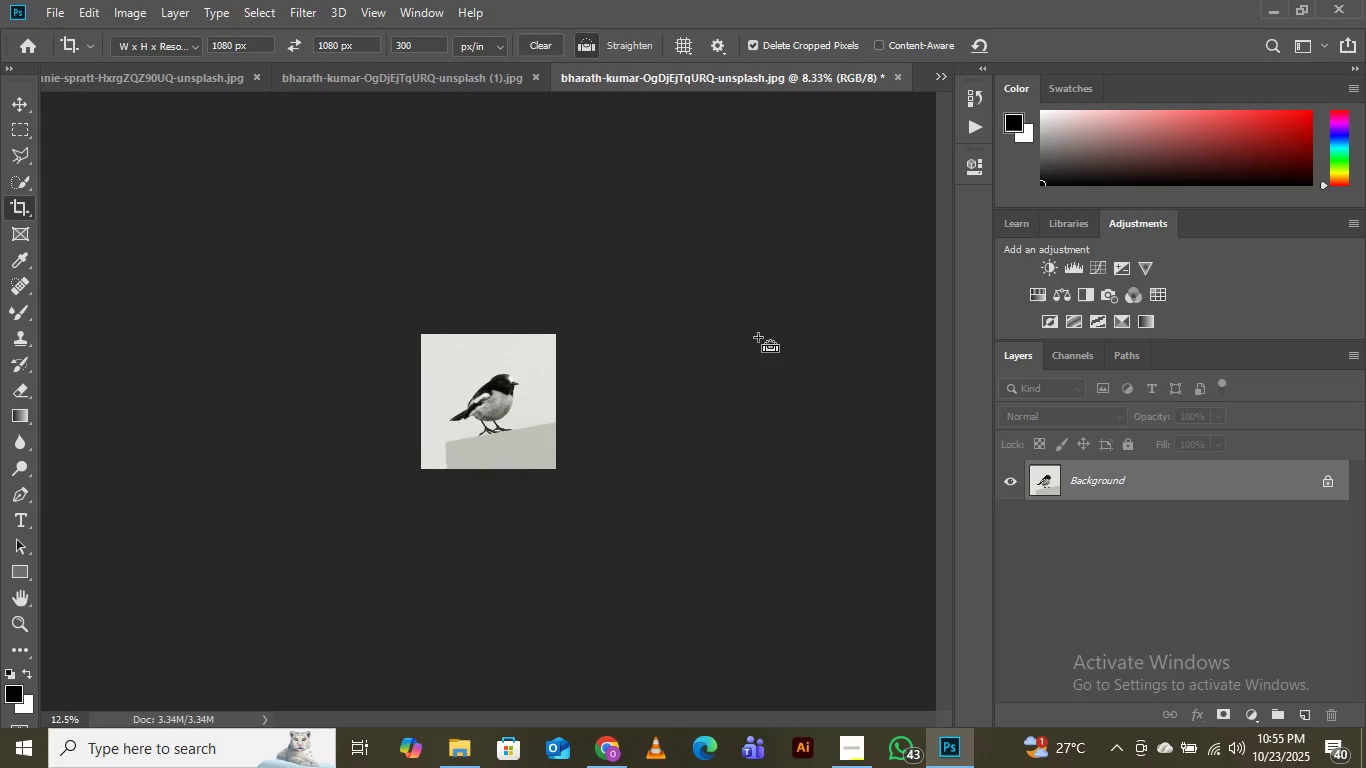 
key(Control+Equal)
 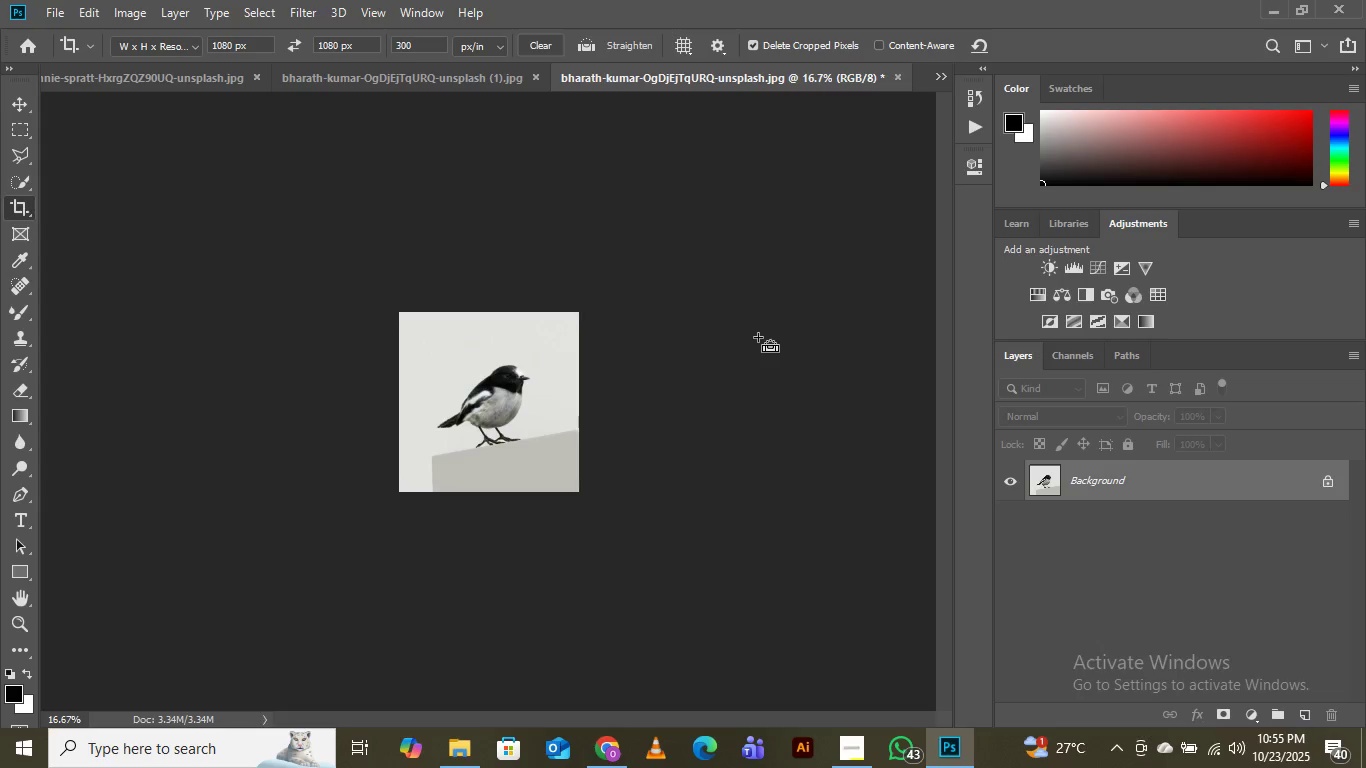 
key(Control+Equal)
 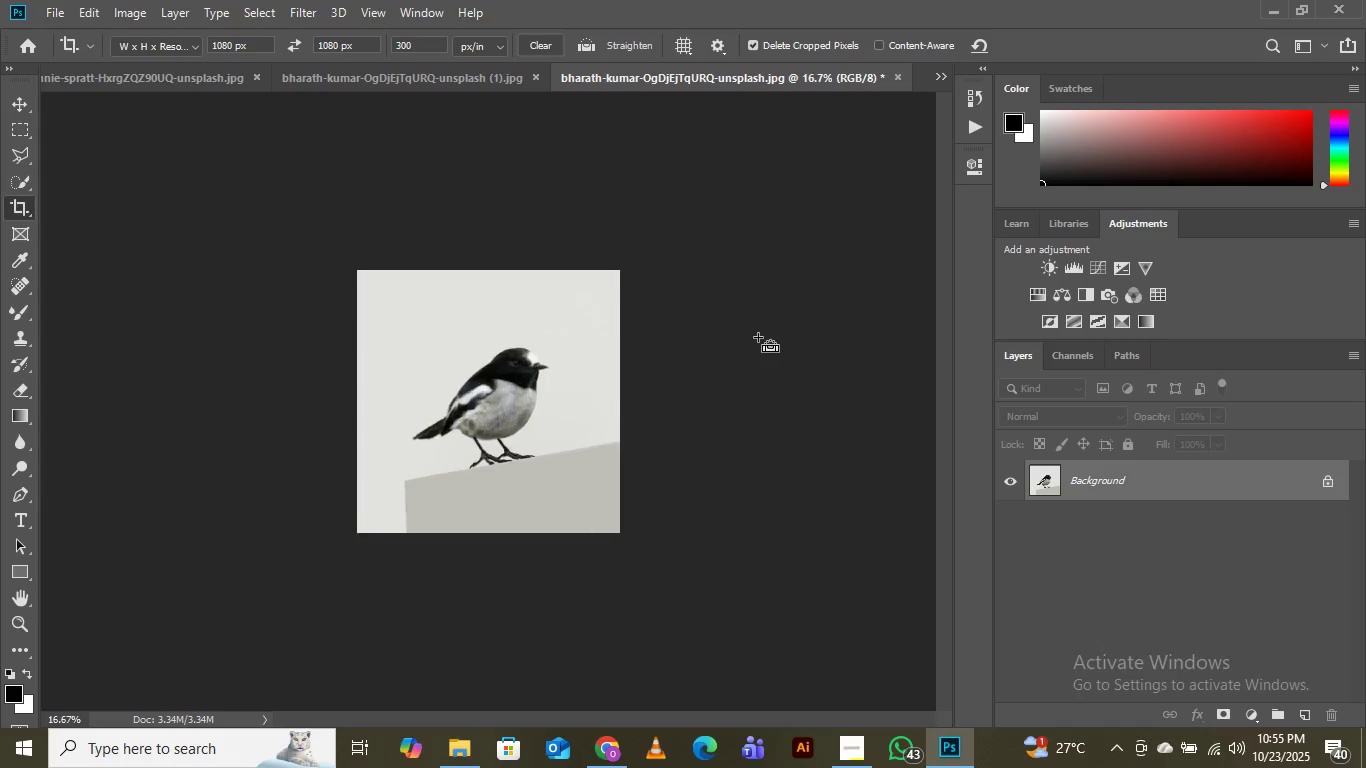 
key(Control+Equal)
 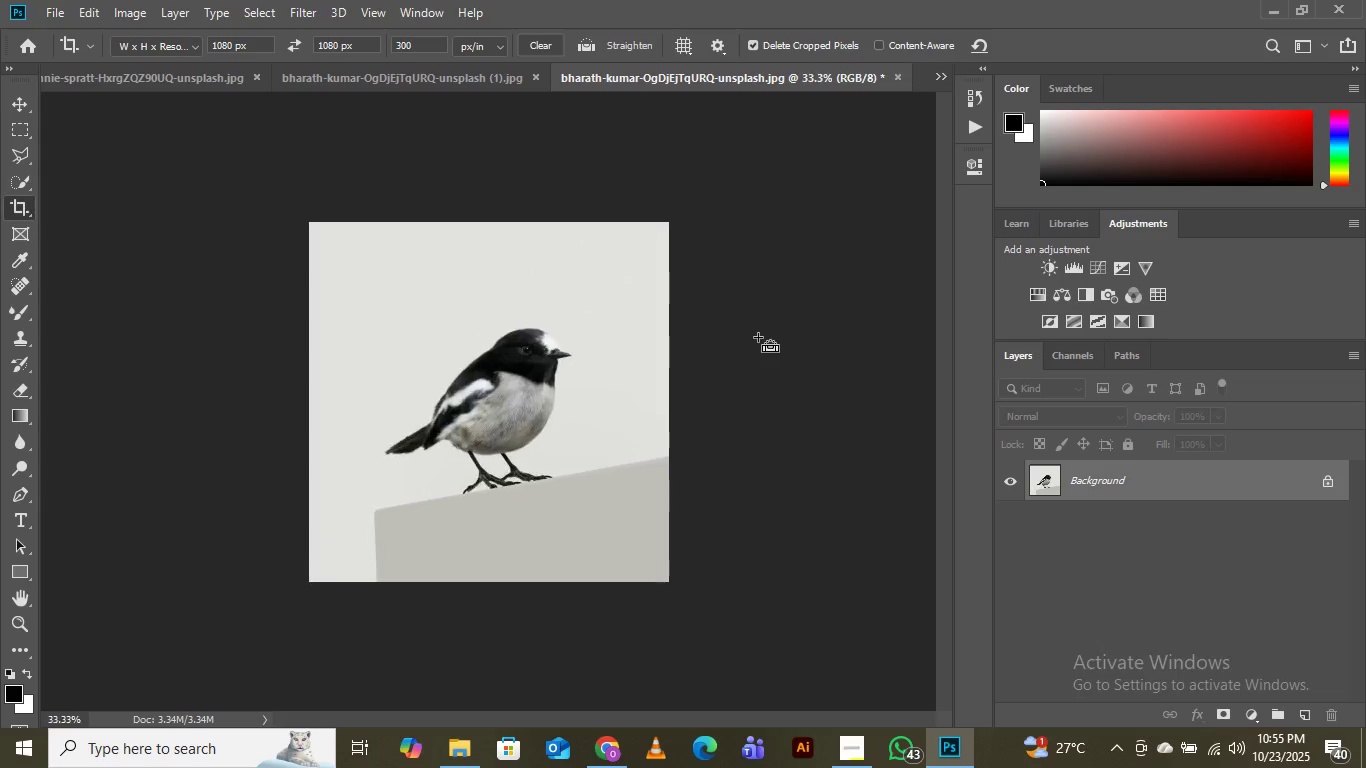 
key(Control+Equal)
 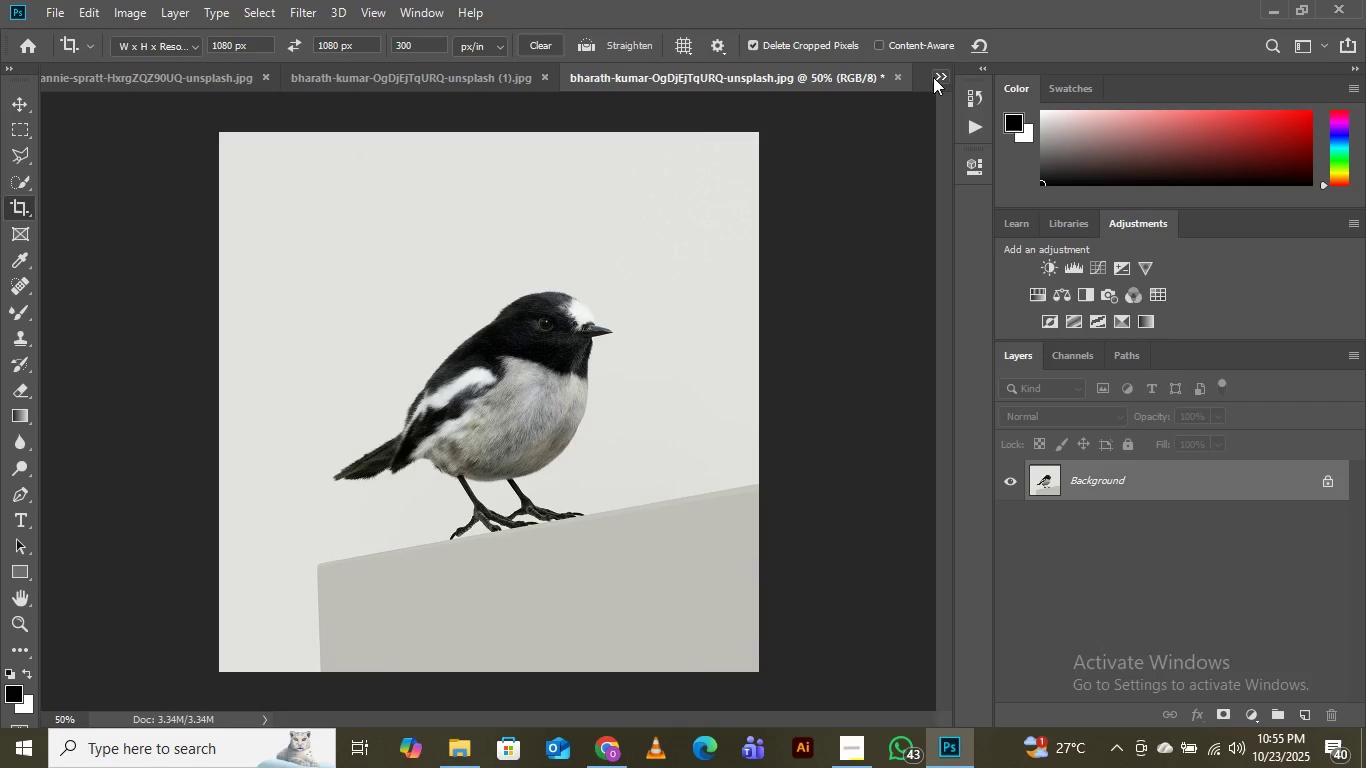 
left_click([936, 71])
 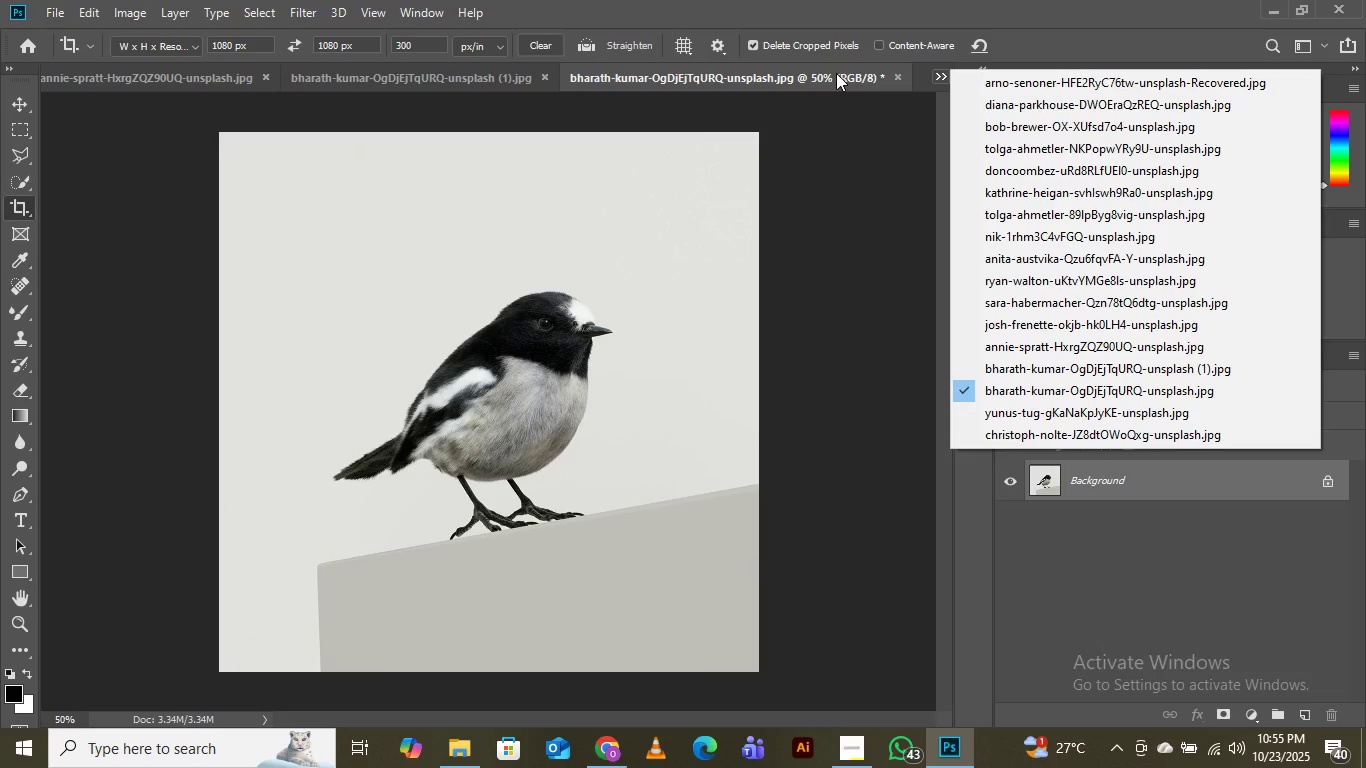 
wait(13.87)
 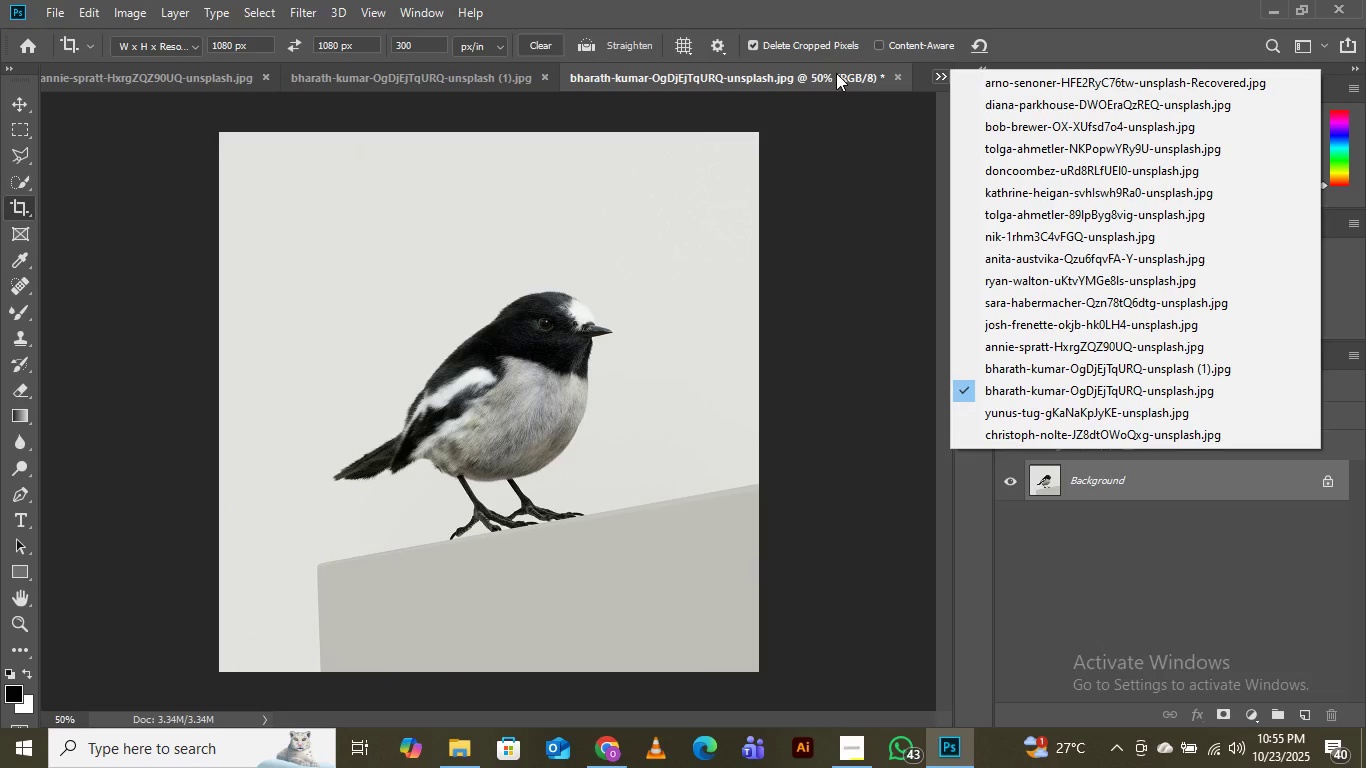 
left_click([873, 286])
 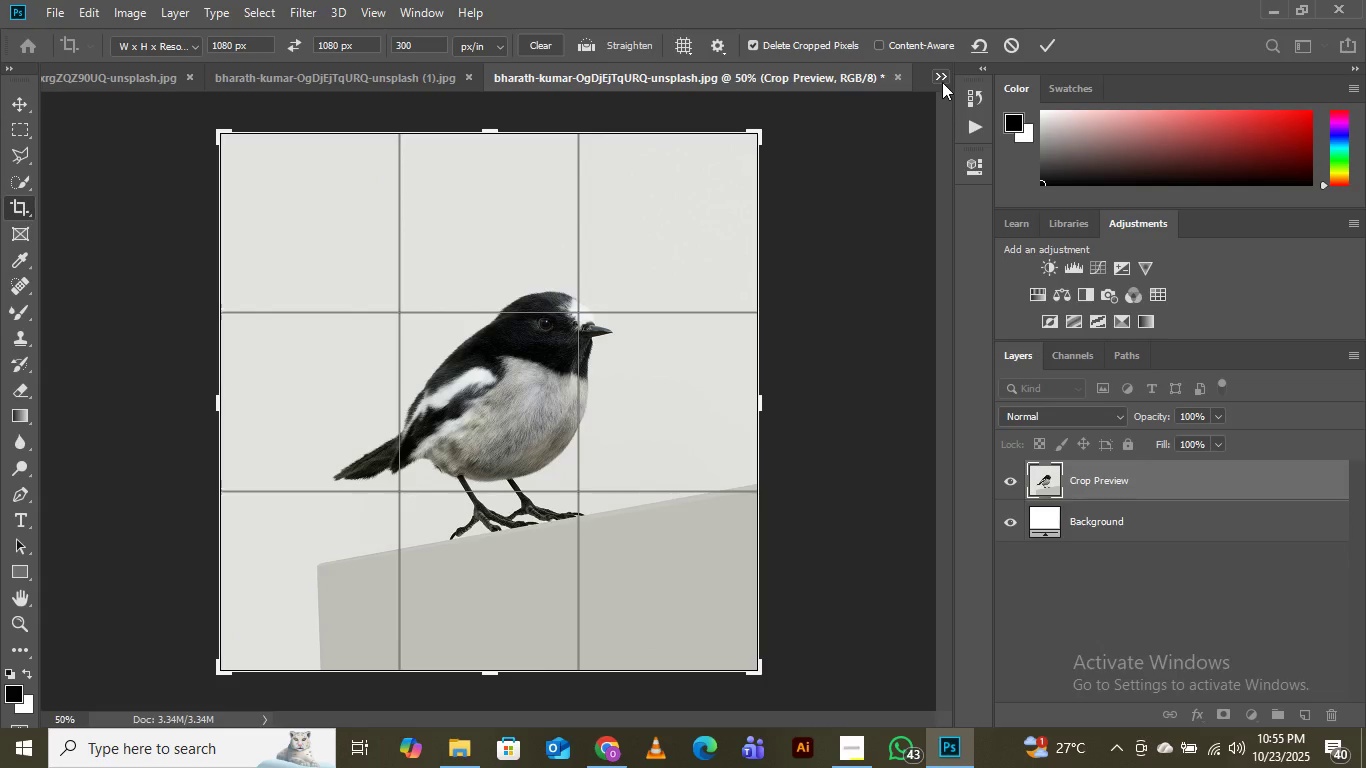 
left_click([942, 82])
 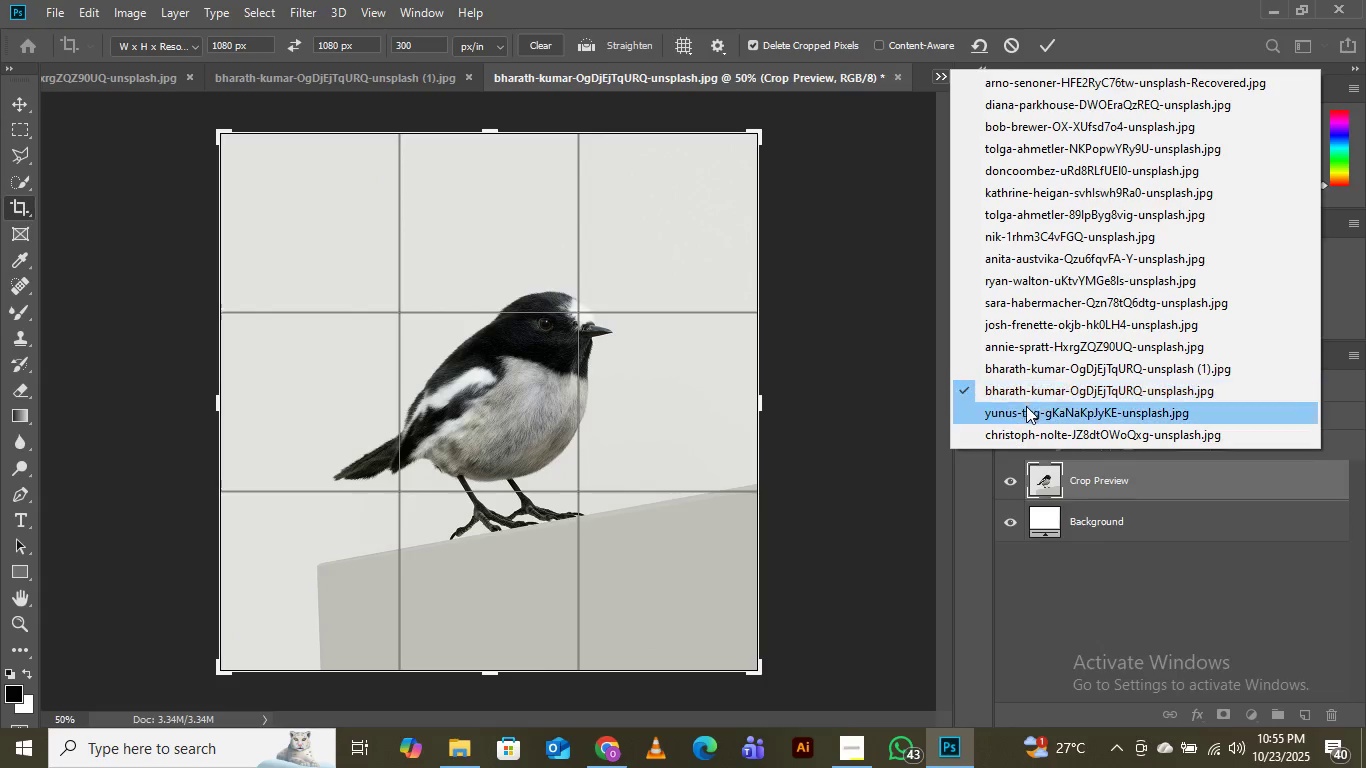 
left_click([1026, 411])
 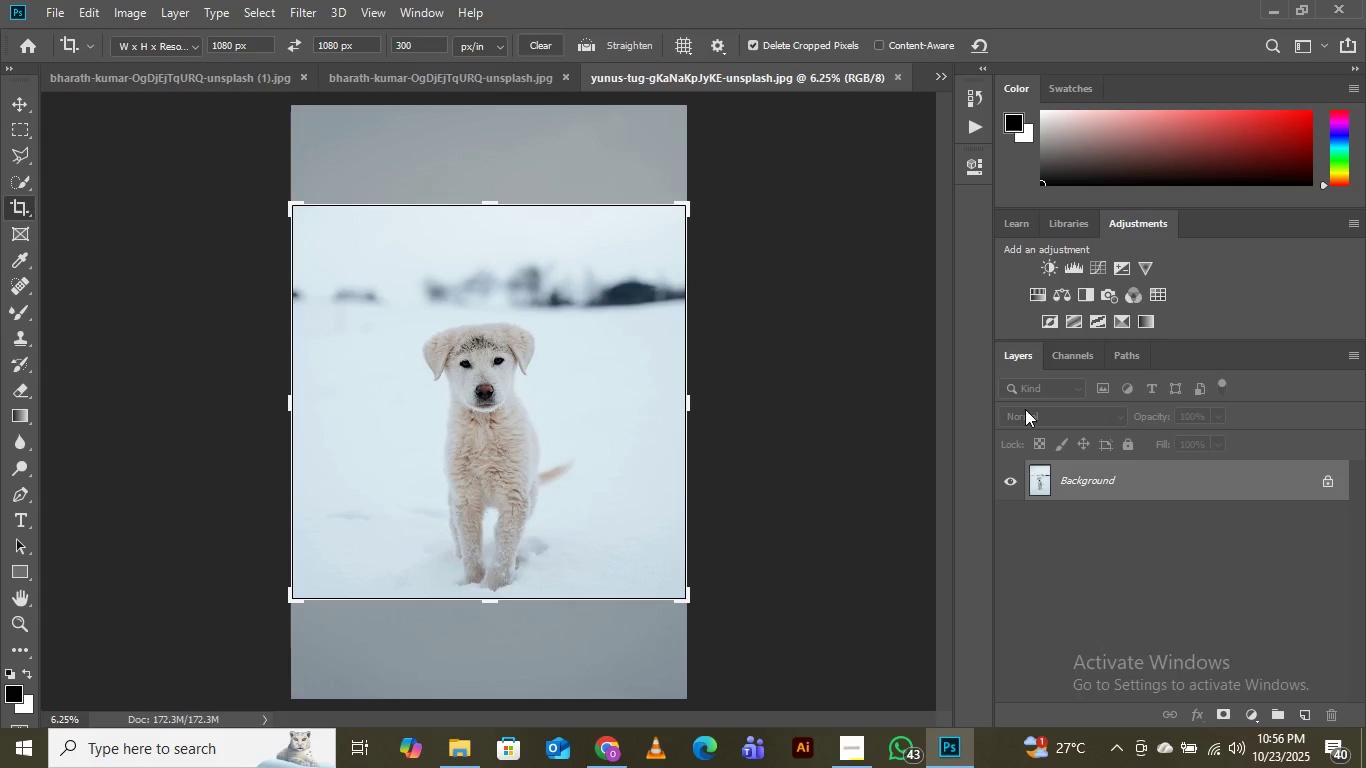 
wait(17.32)
 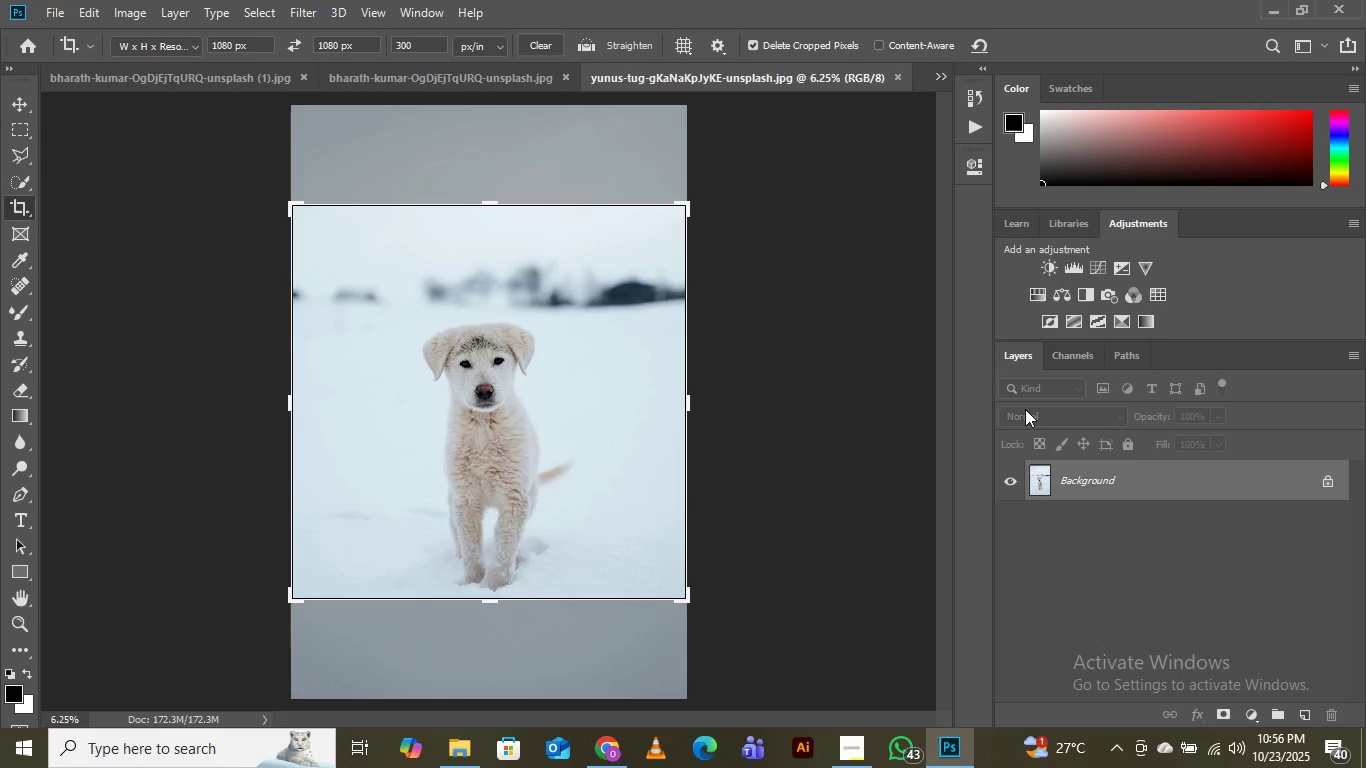 
left_click([457, 483])
 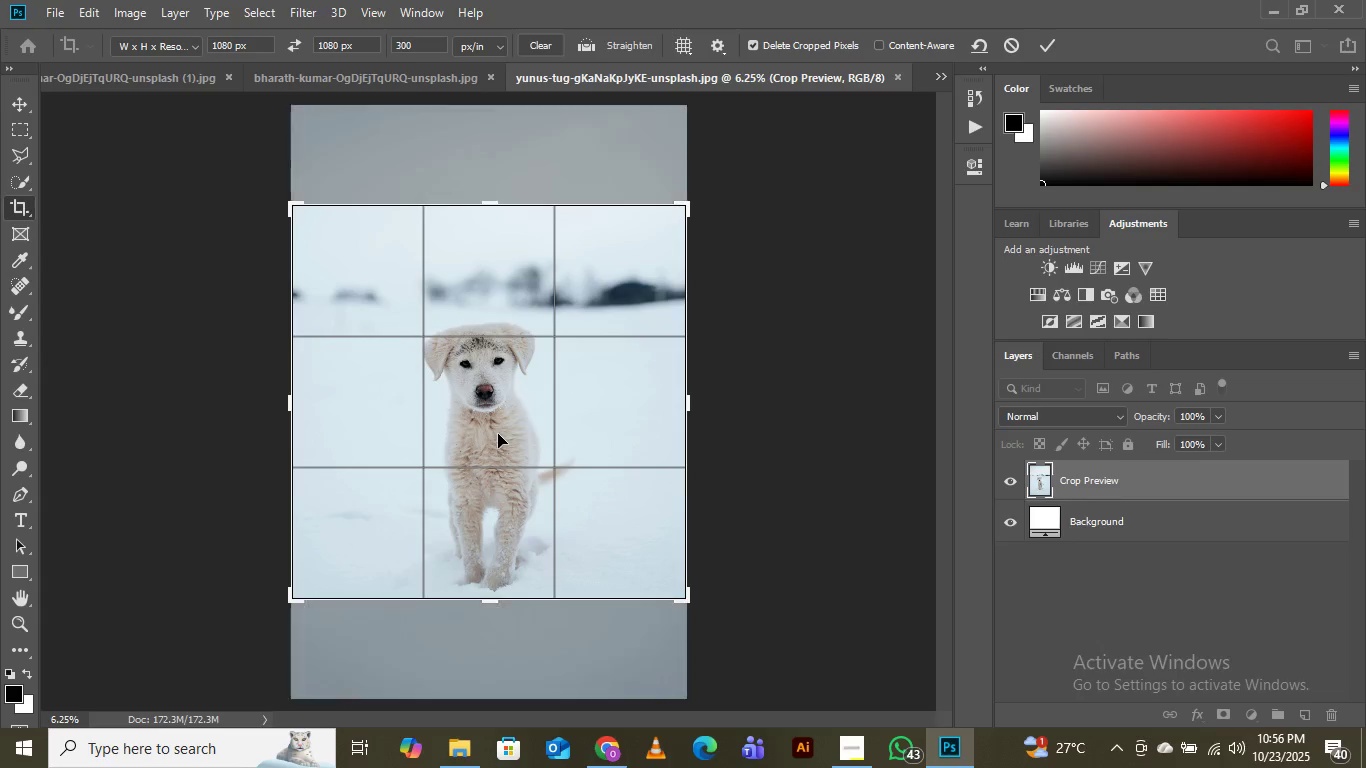 
left_click_drag(start_coordinate=[498, 434], to_coordinate=[501, 392])
 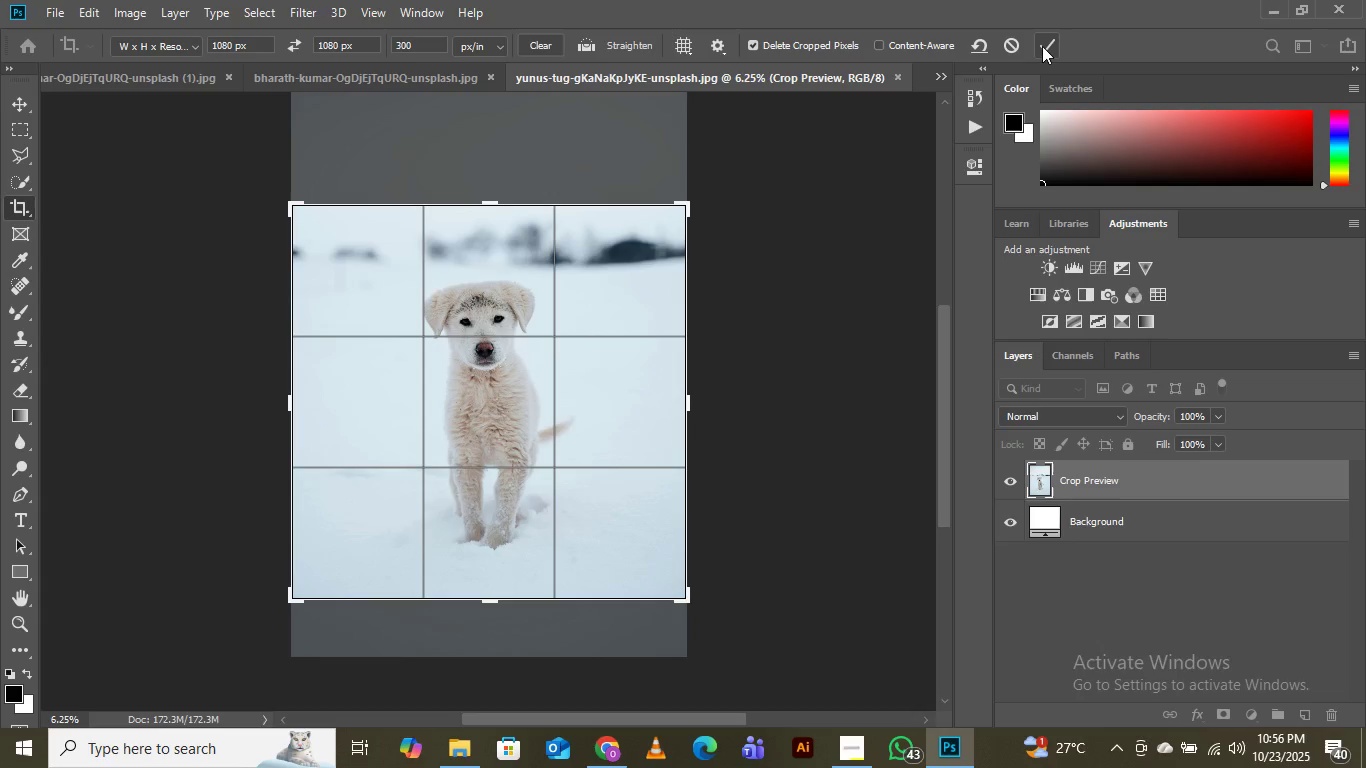 
left_click([1042, 46])
 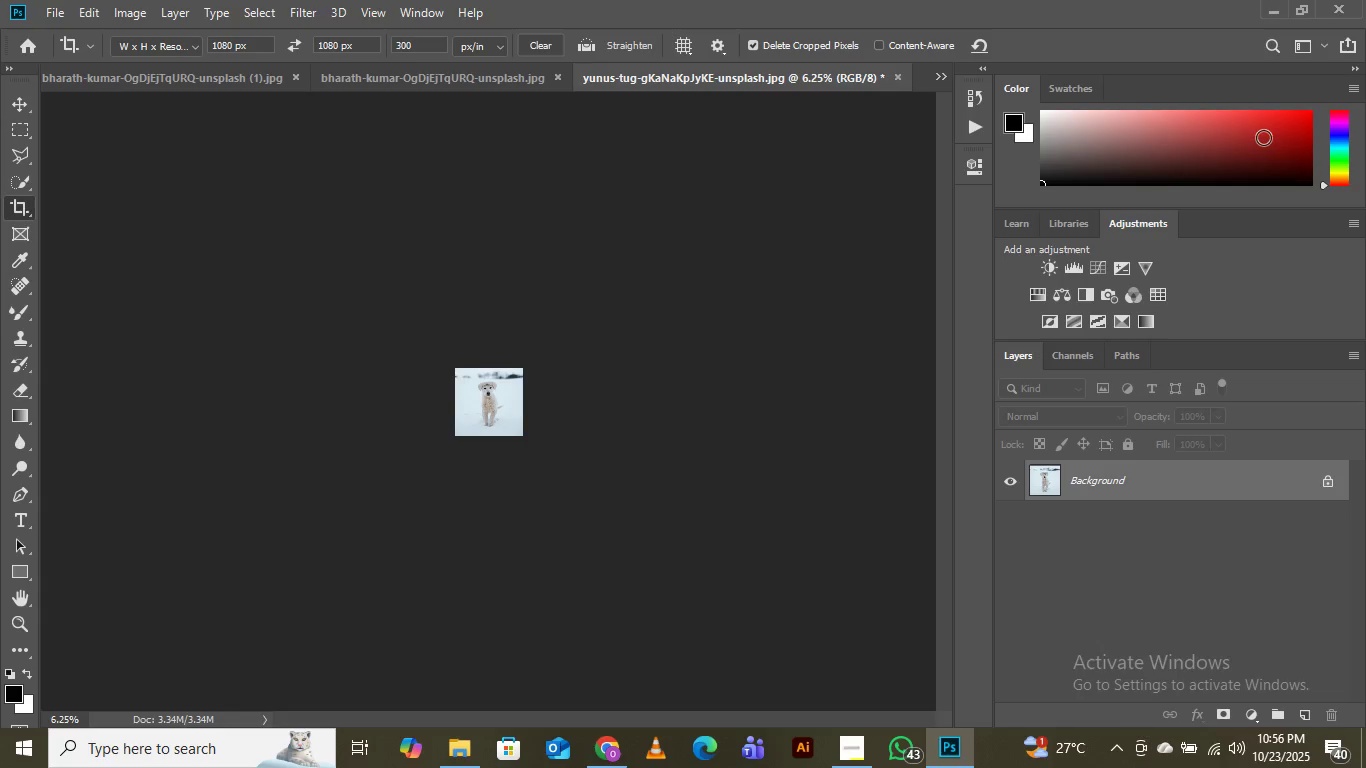 
wait(7.23)
 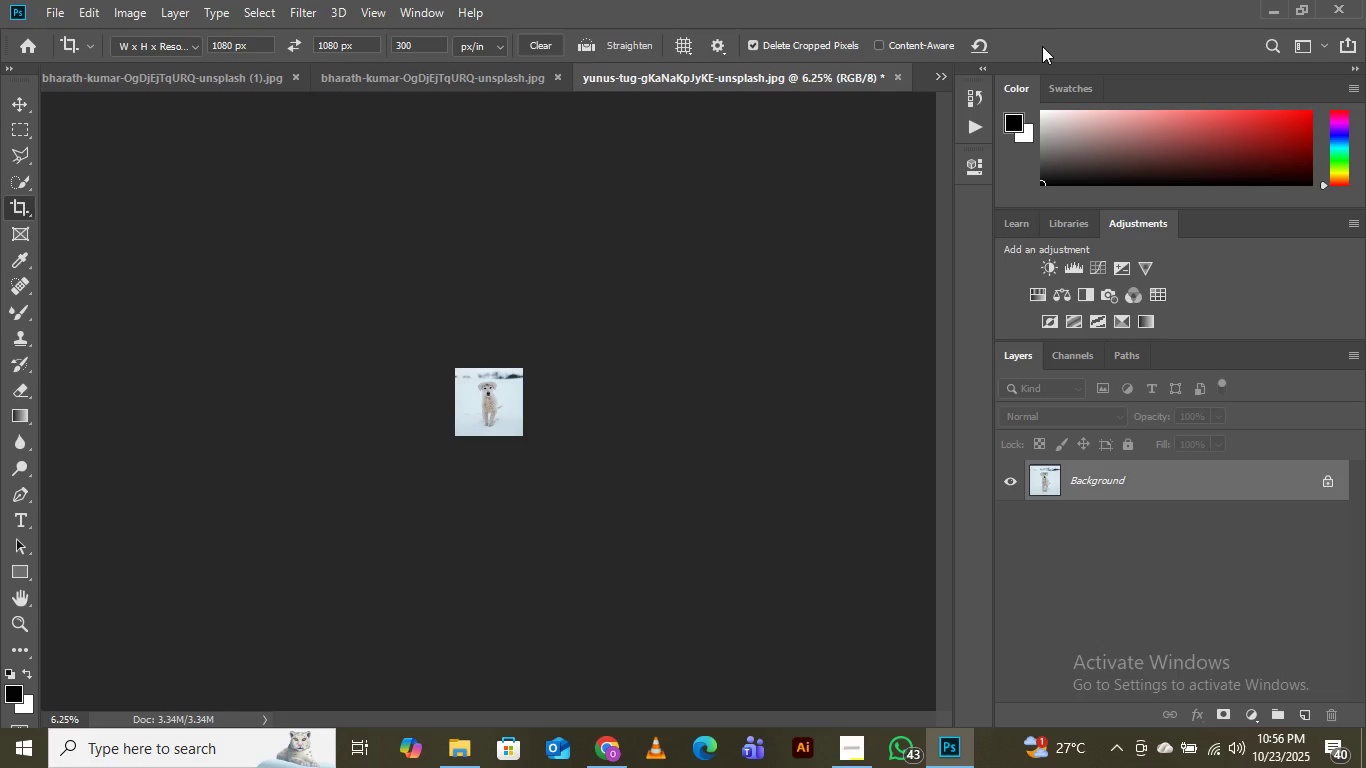 
key(Control+Equal)
 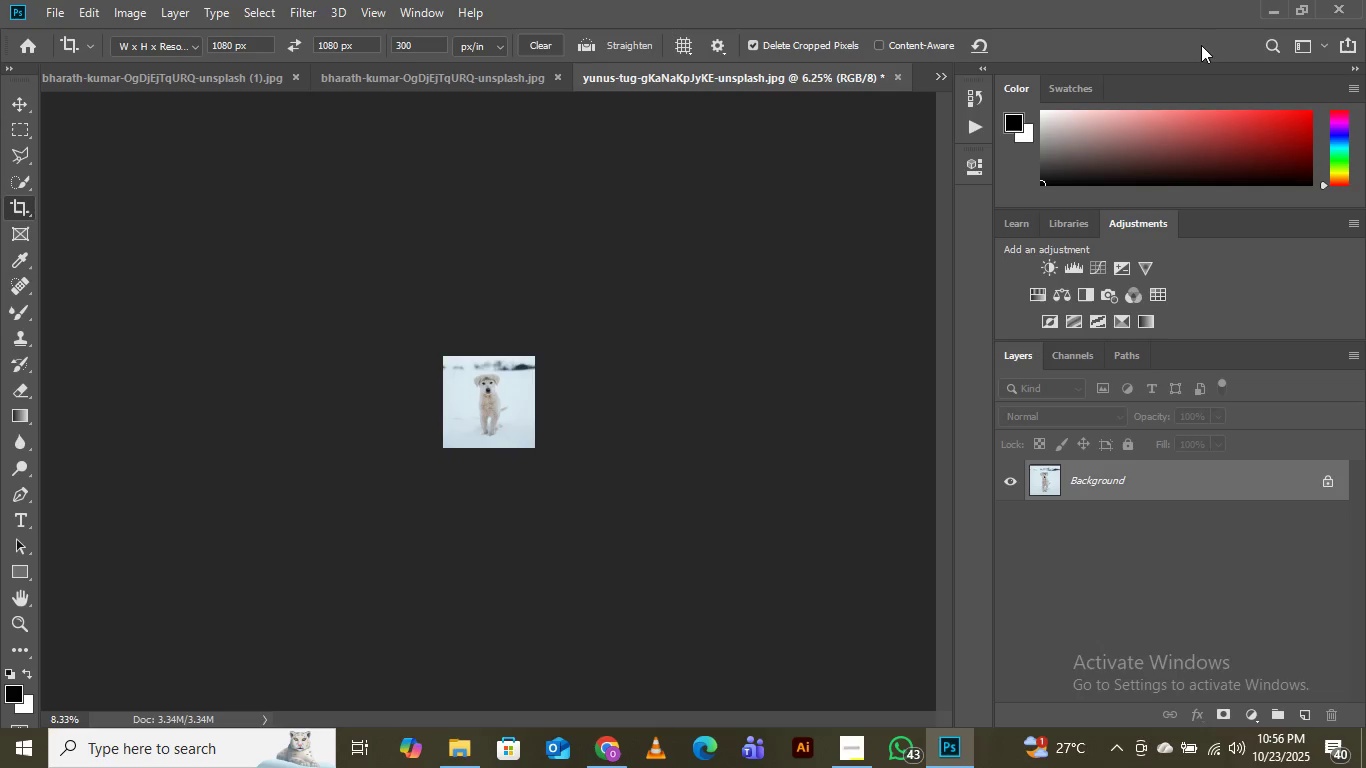 
key(Control+Equal)
 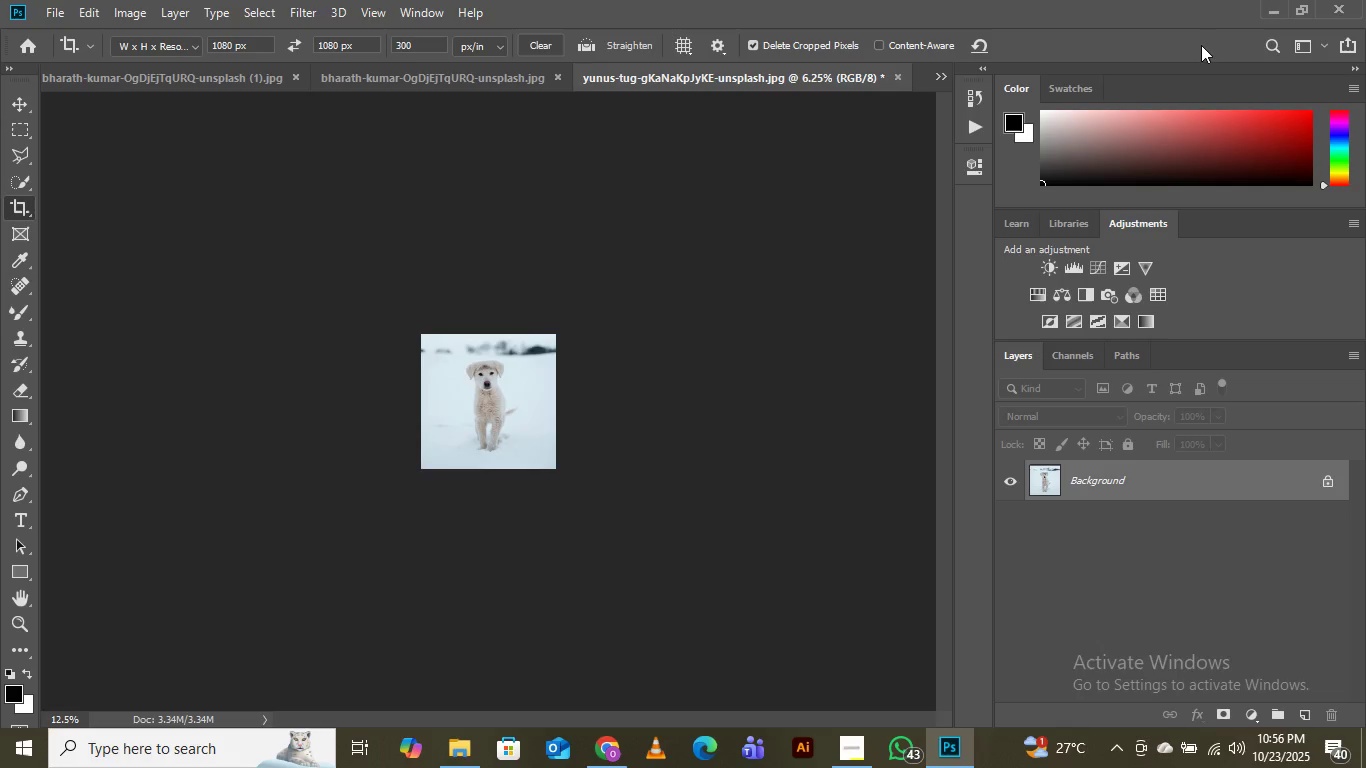 
key(Control+Equal)
 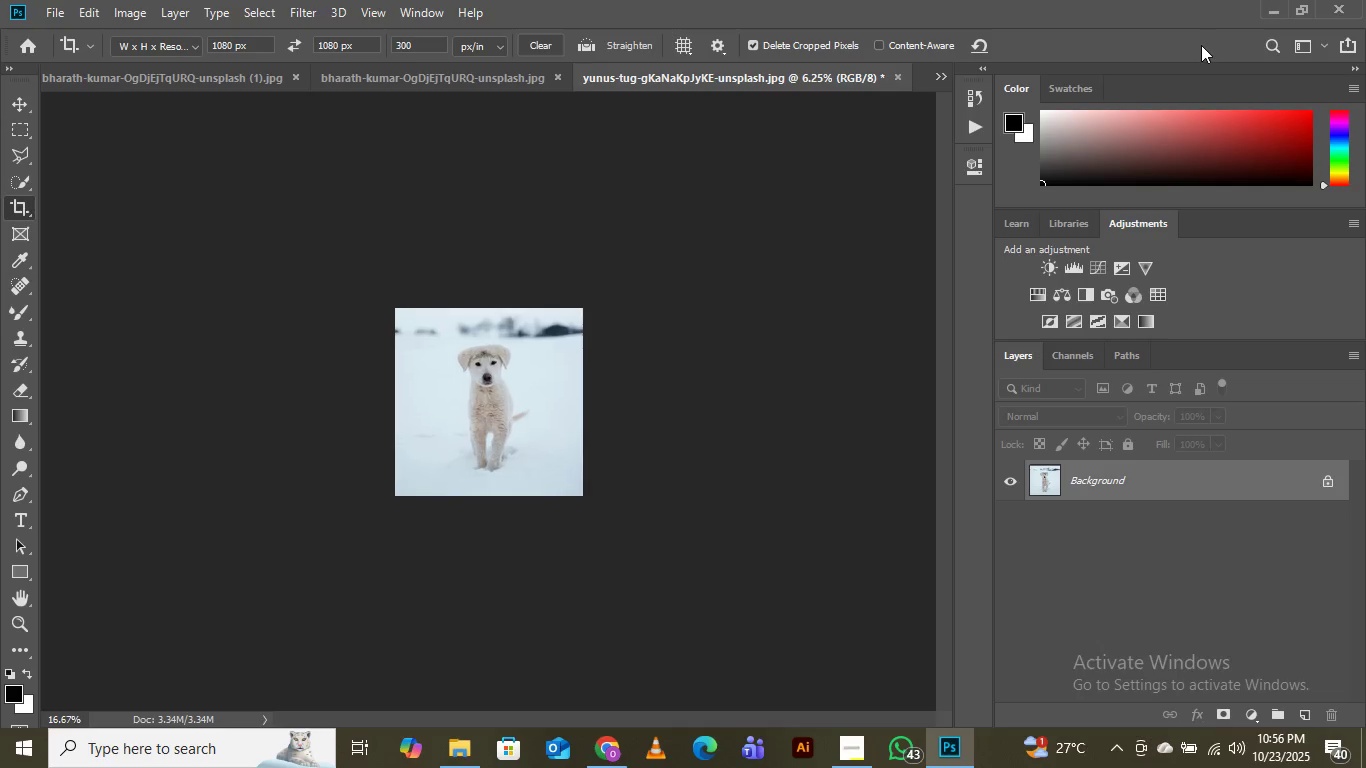 
key(Control+Equal)
 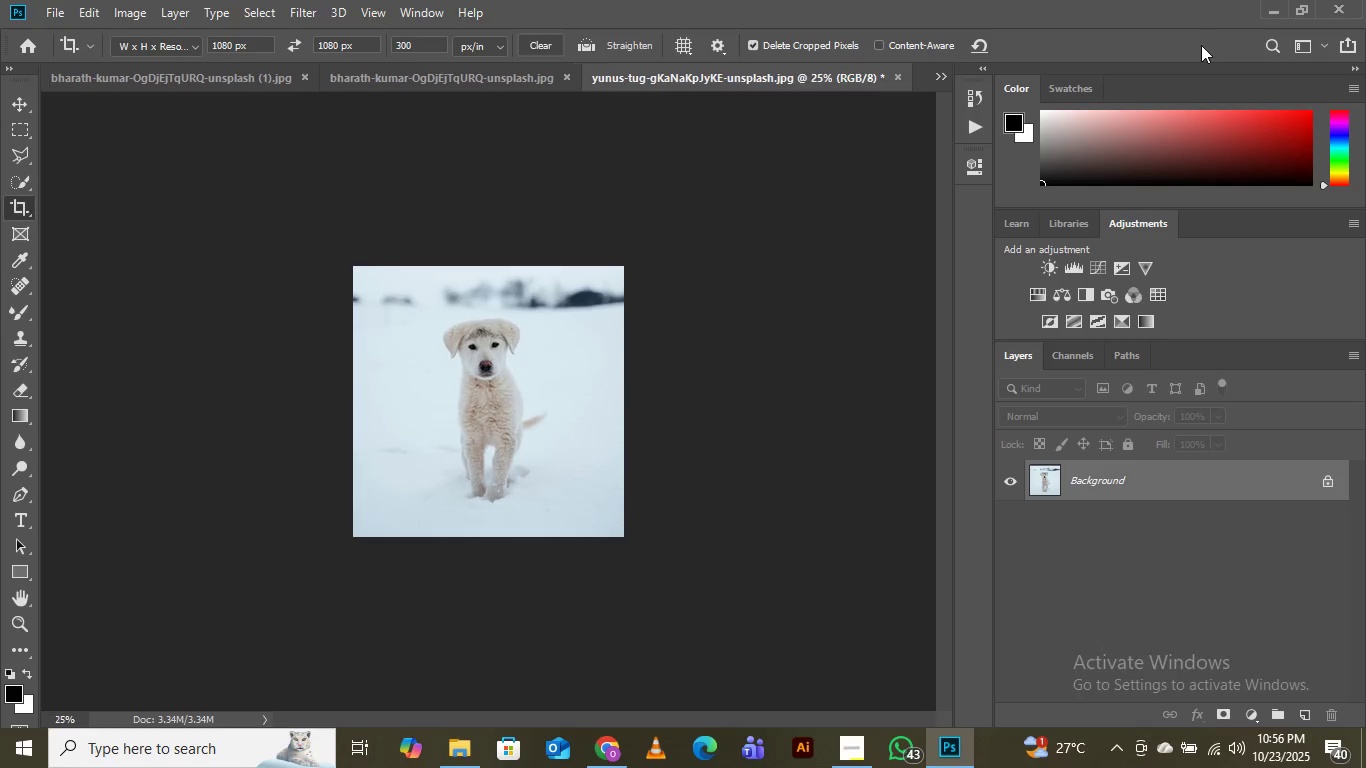 
key(Control+Equal)
 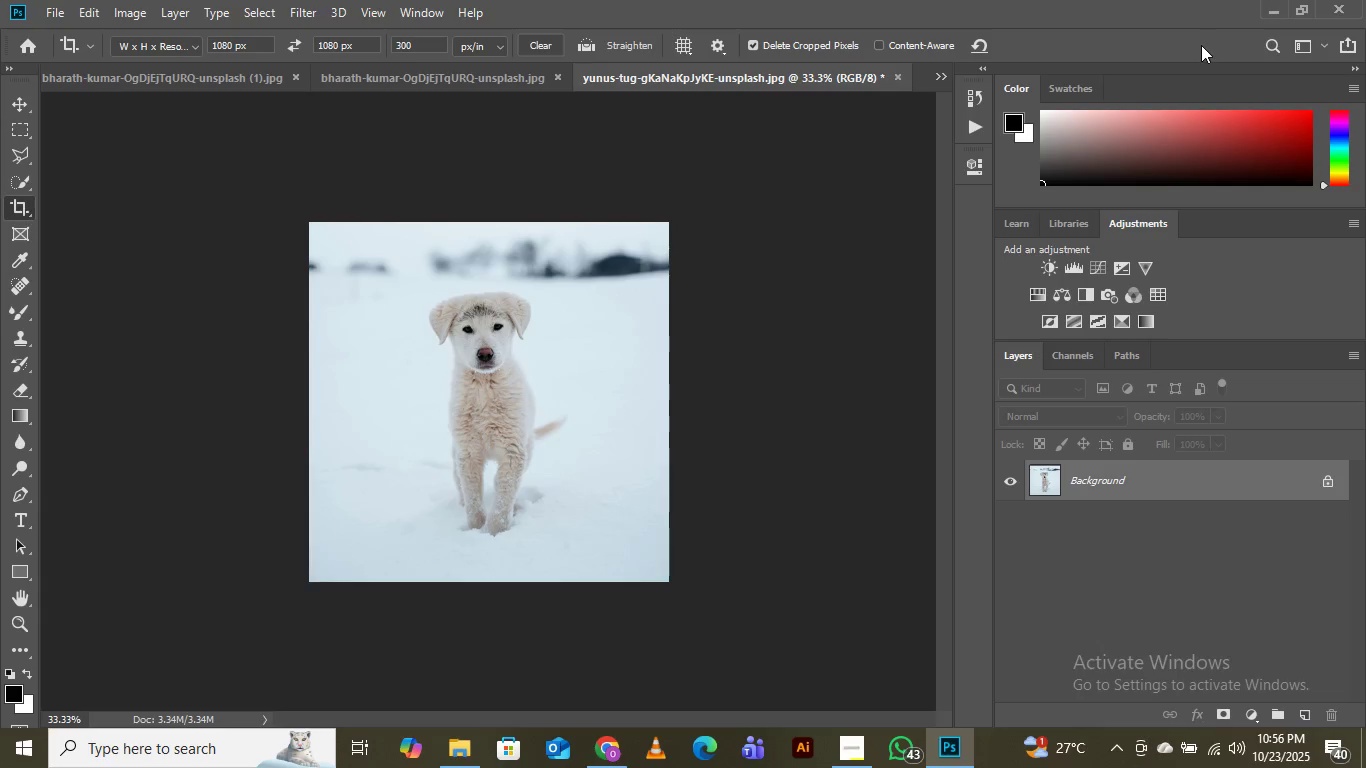 
key(Control+Equal)
 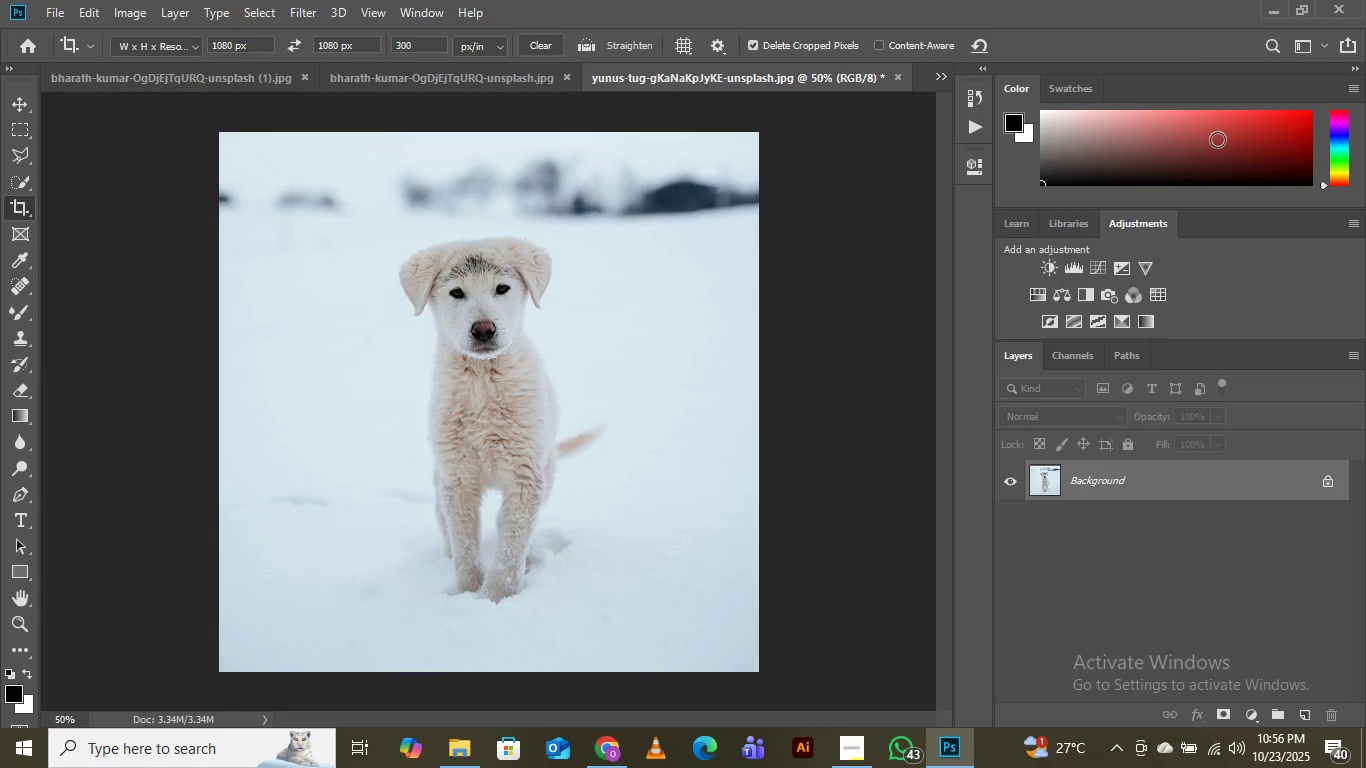 
wait(7.9)
 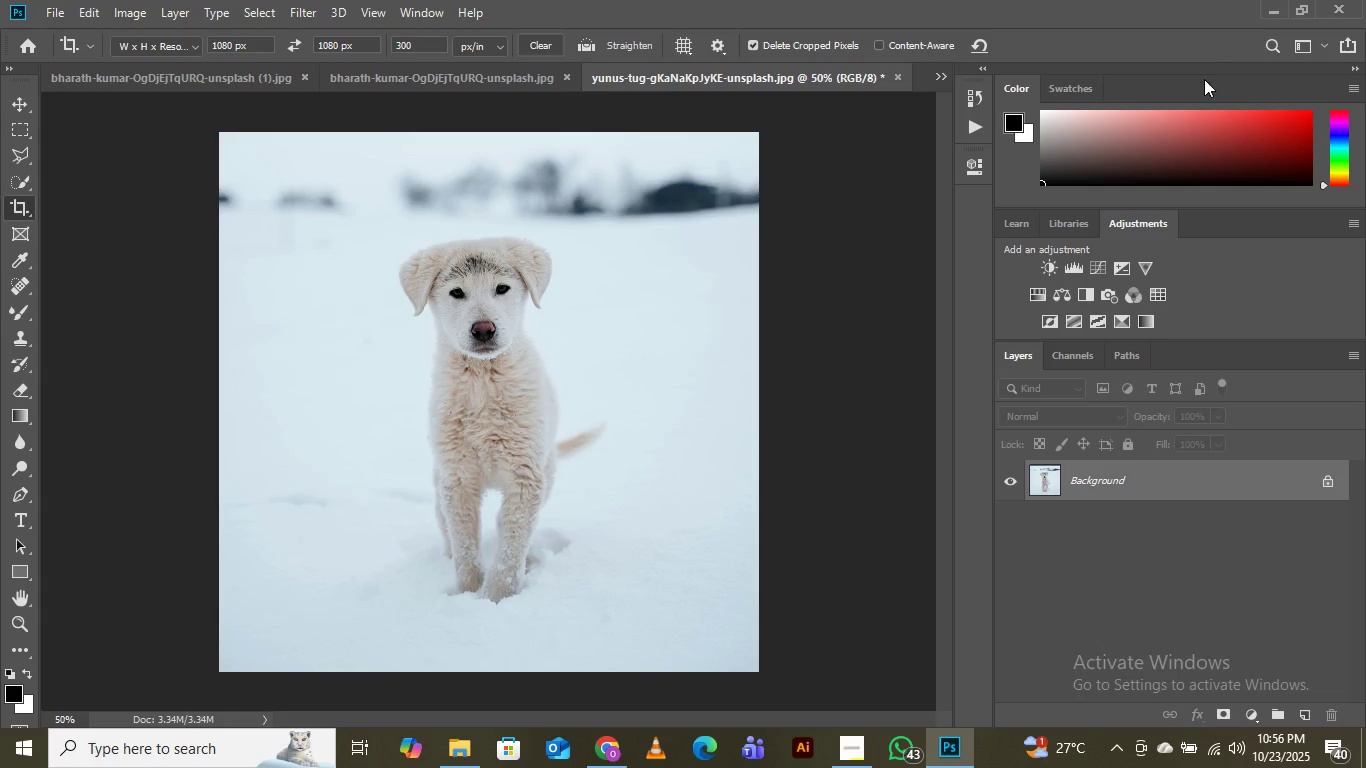 
left_click([934, 81])
 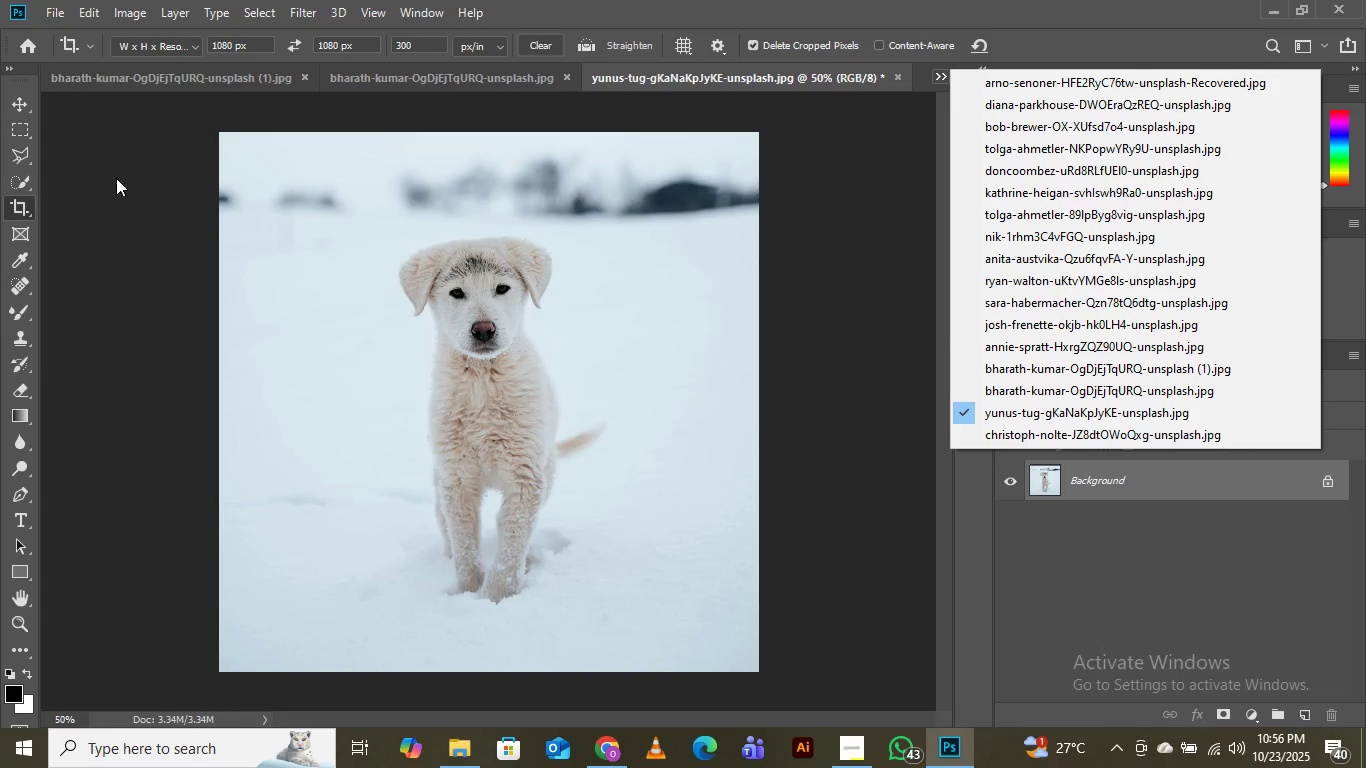 
left_click([170, 166])
 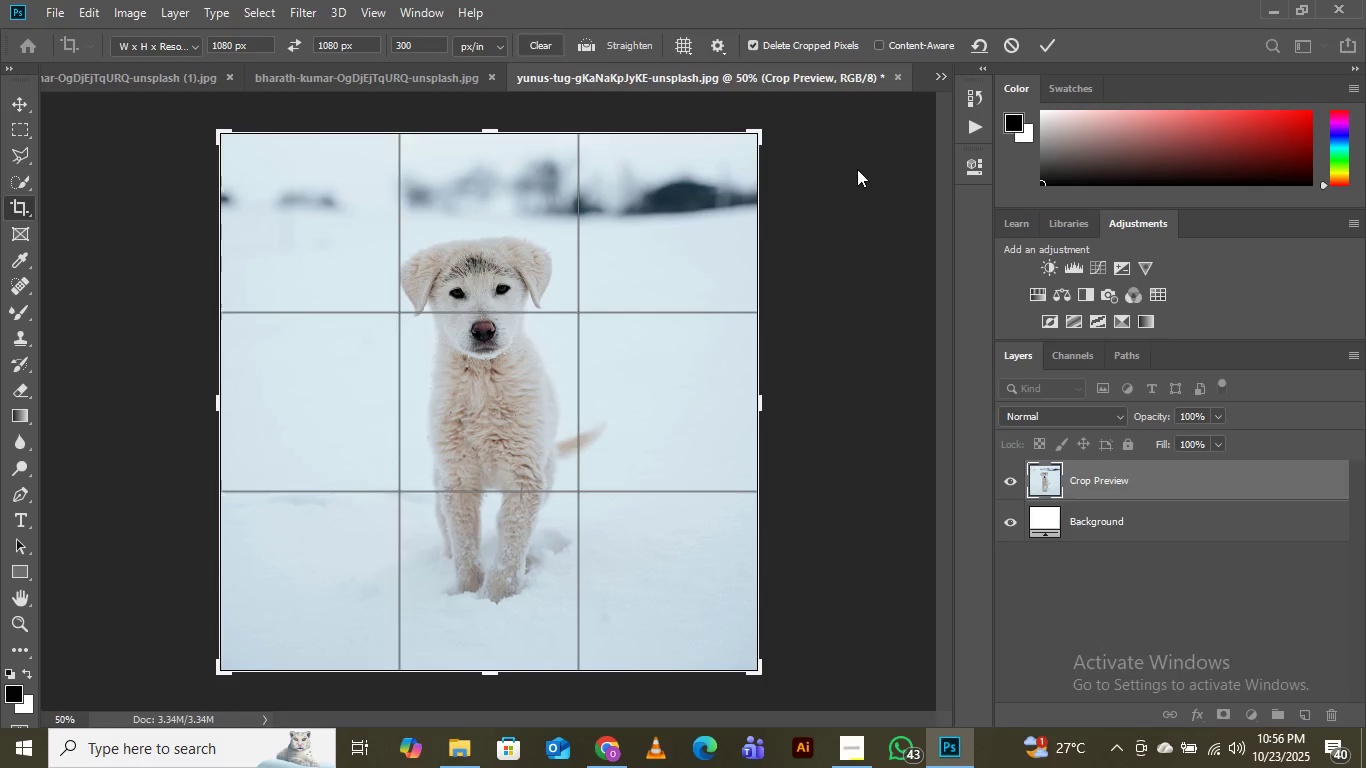 
left_click([856, 168])
 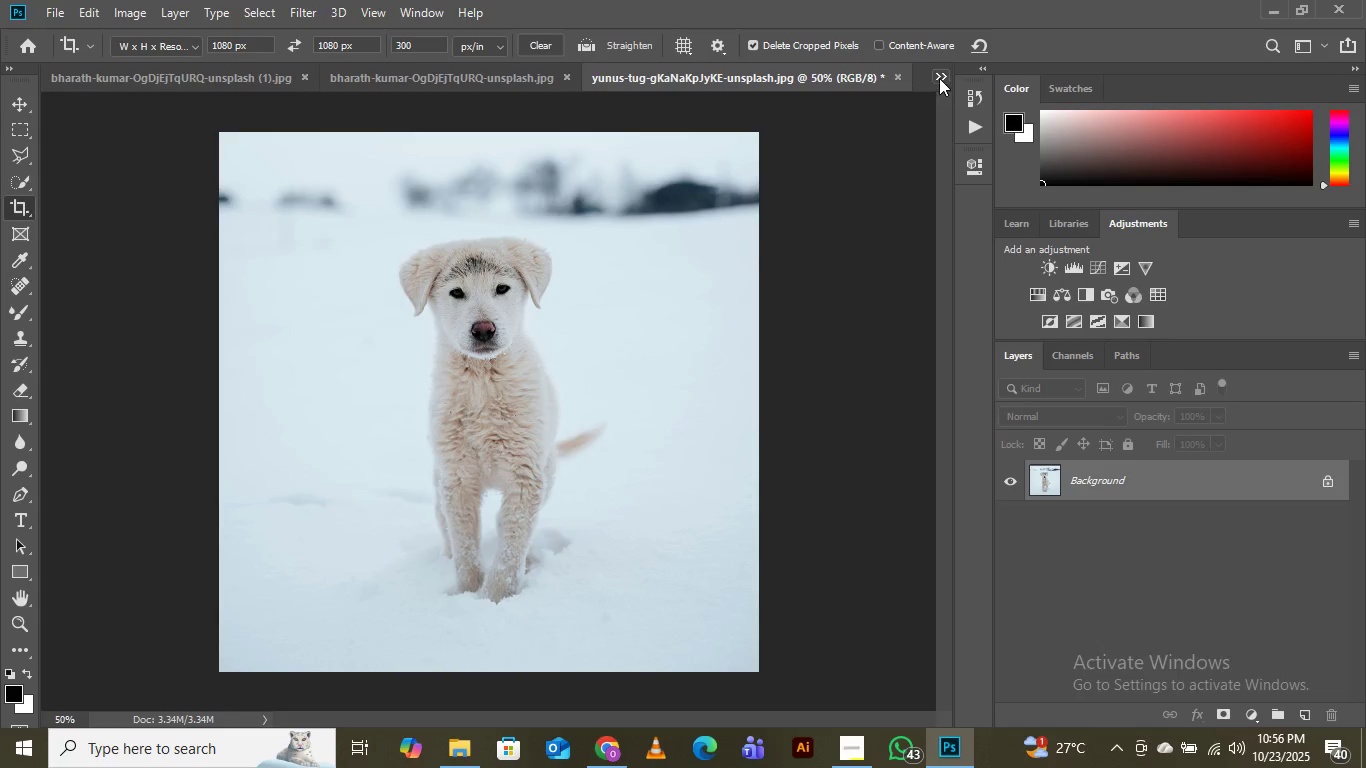 
left_click([939, 78])
 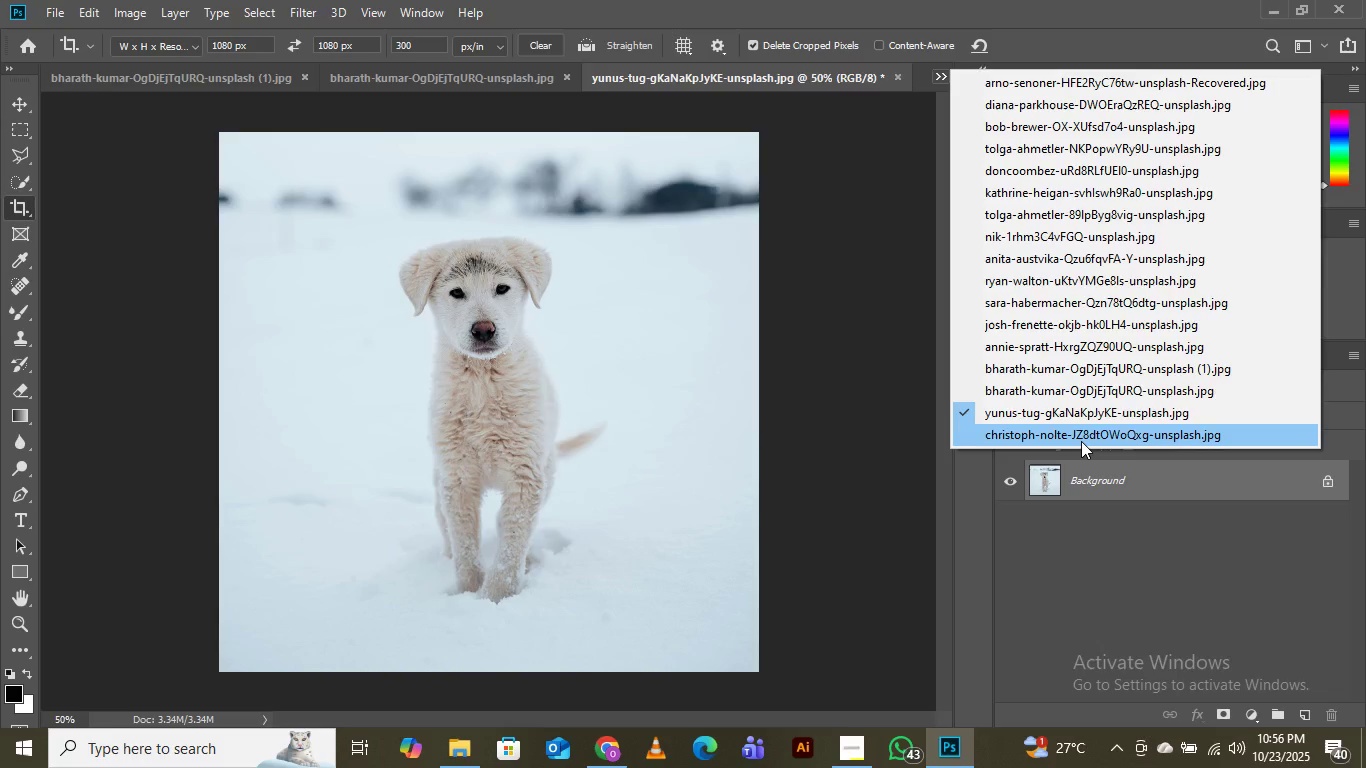 
left_click([1081, 441])
 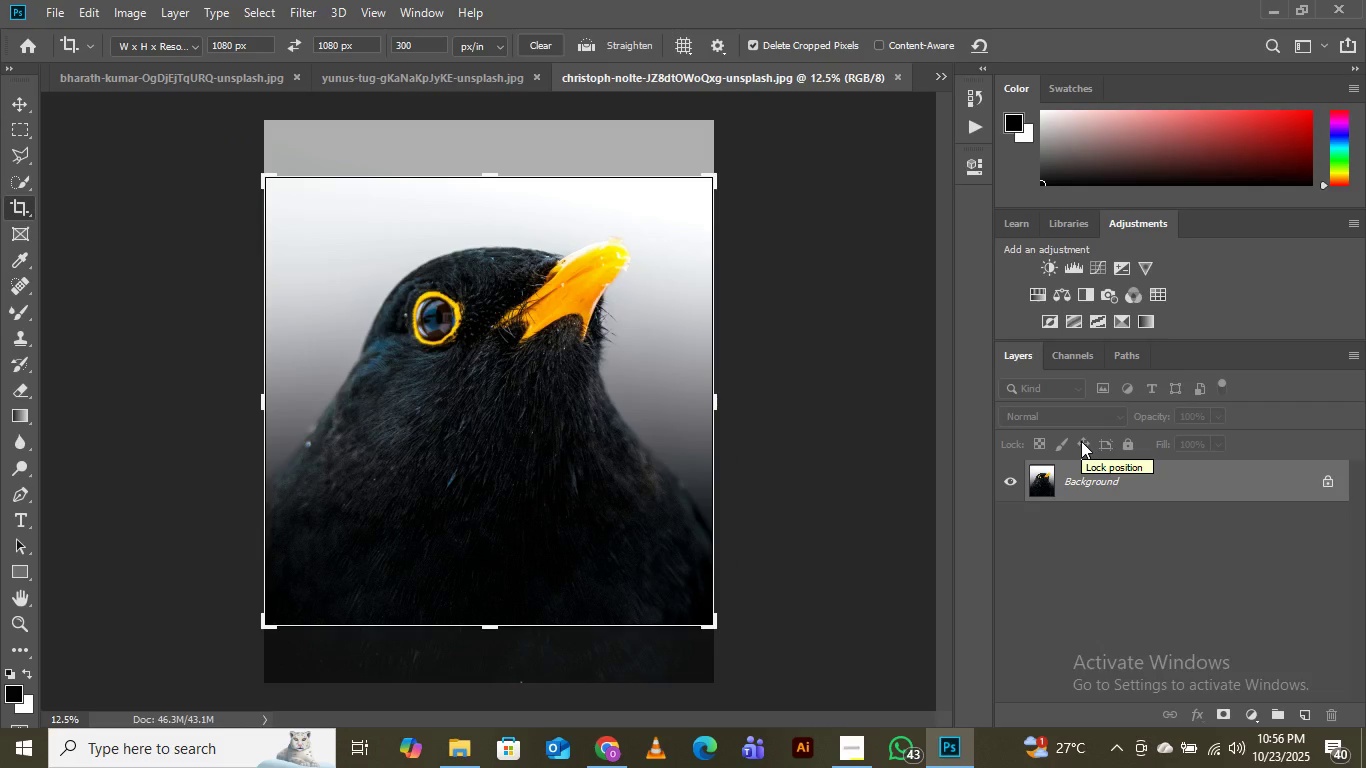 
scroll: coordinate [1081, 441], scroll_direction: up, amount: 1.0
 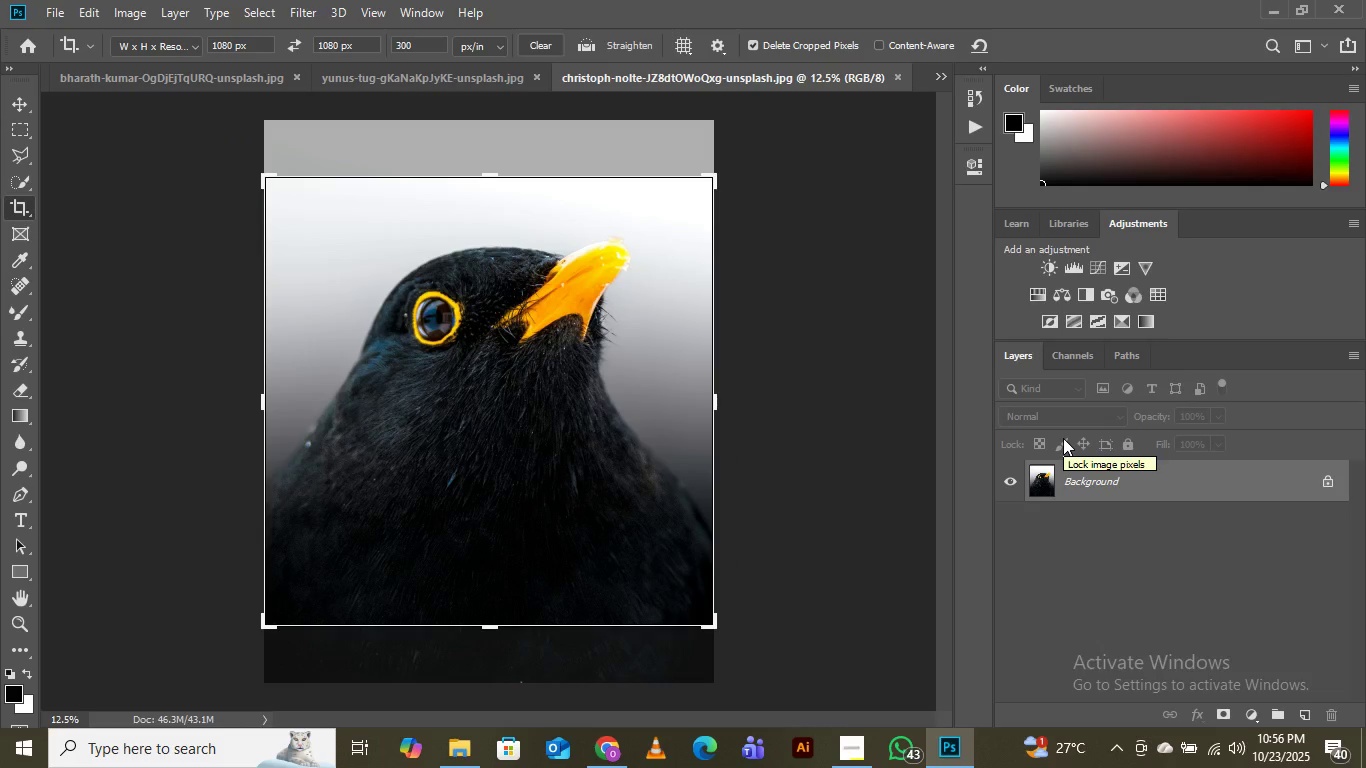 
wait(10.39)
 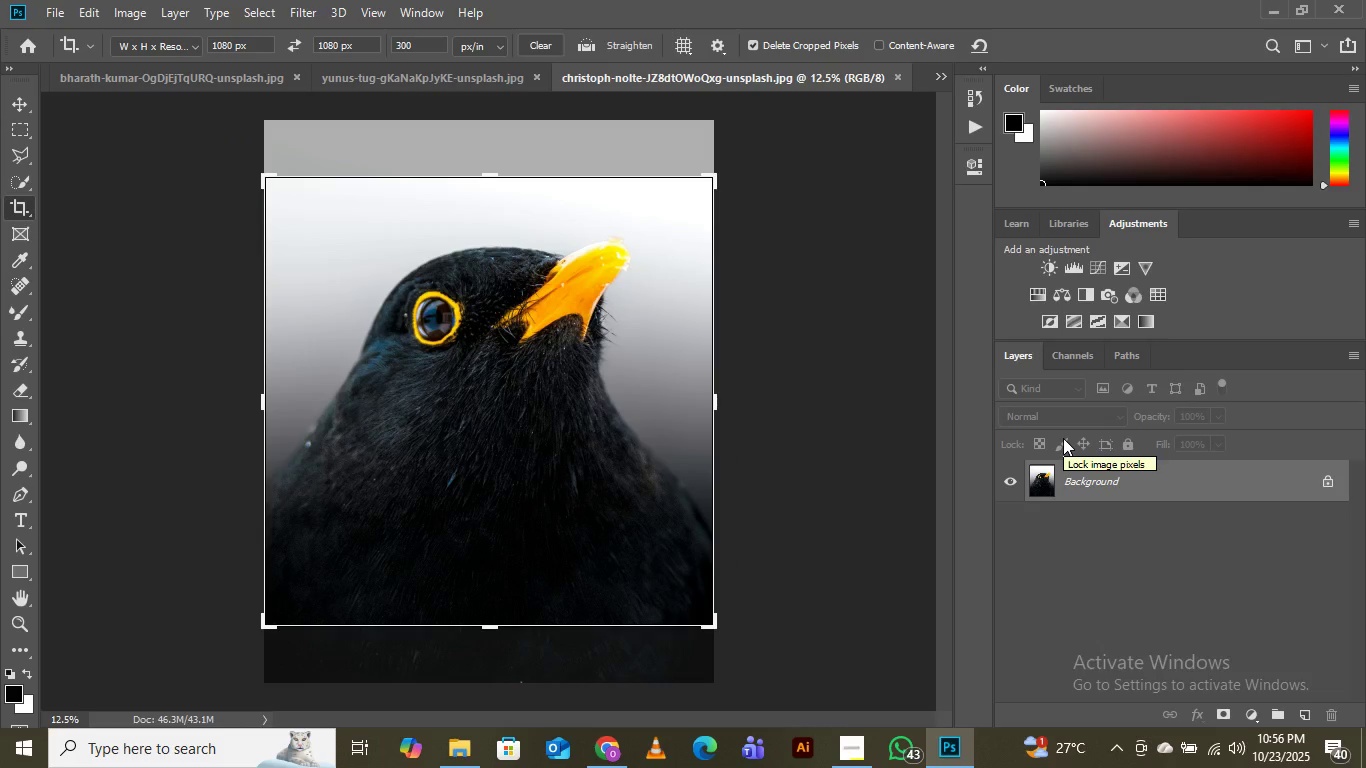 
left_click([449, 461])
 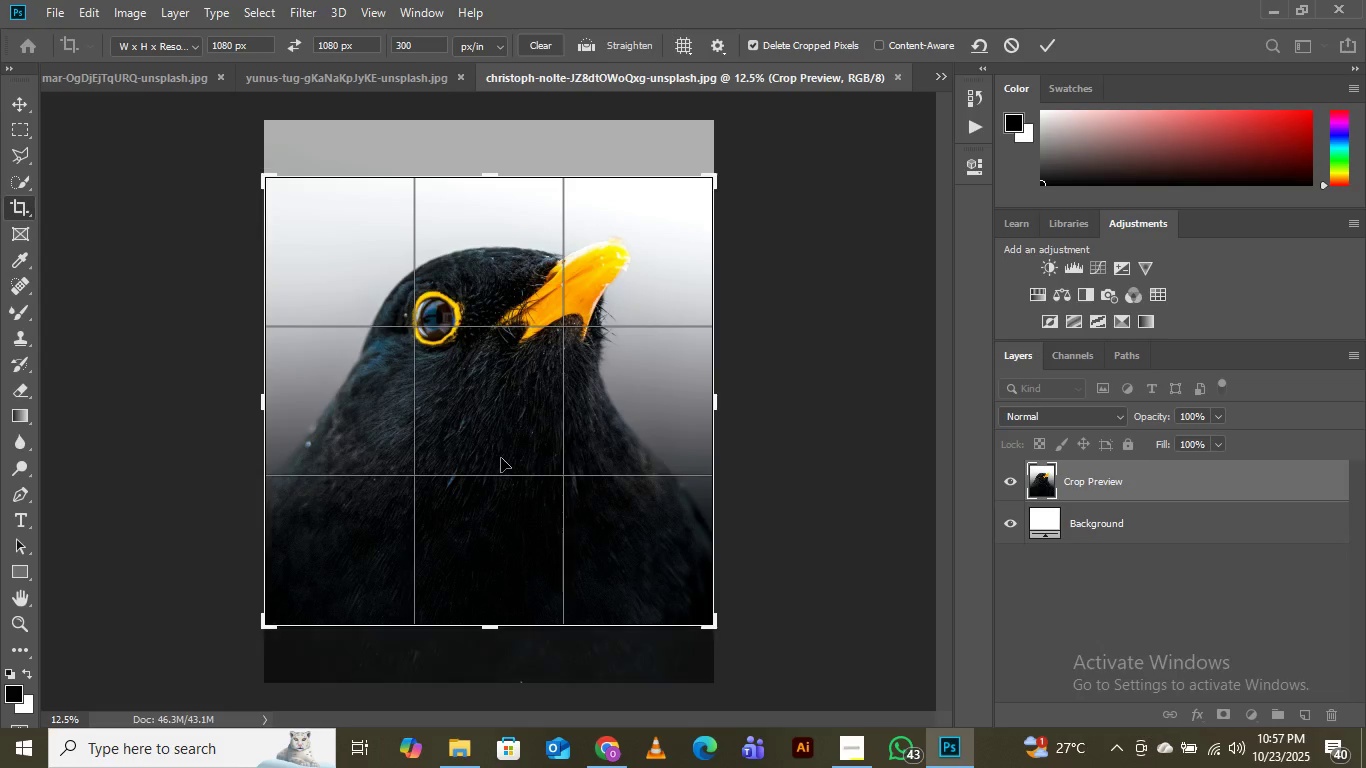 
left_click_drag(start_coordinate=[501, 458], to_coordinate=[496, 430])
 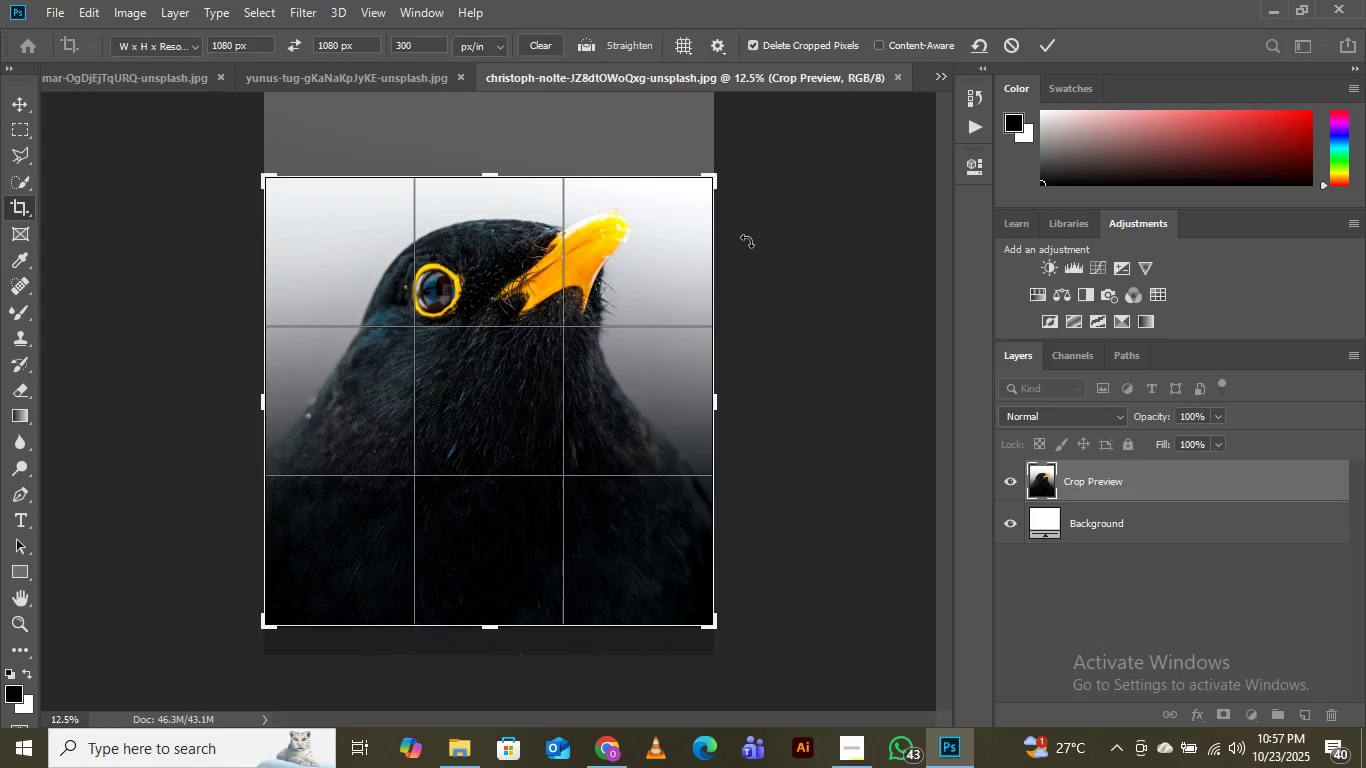 
wait(17.05)
 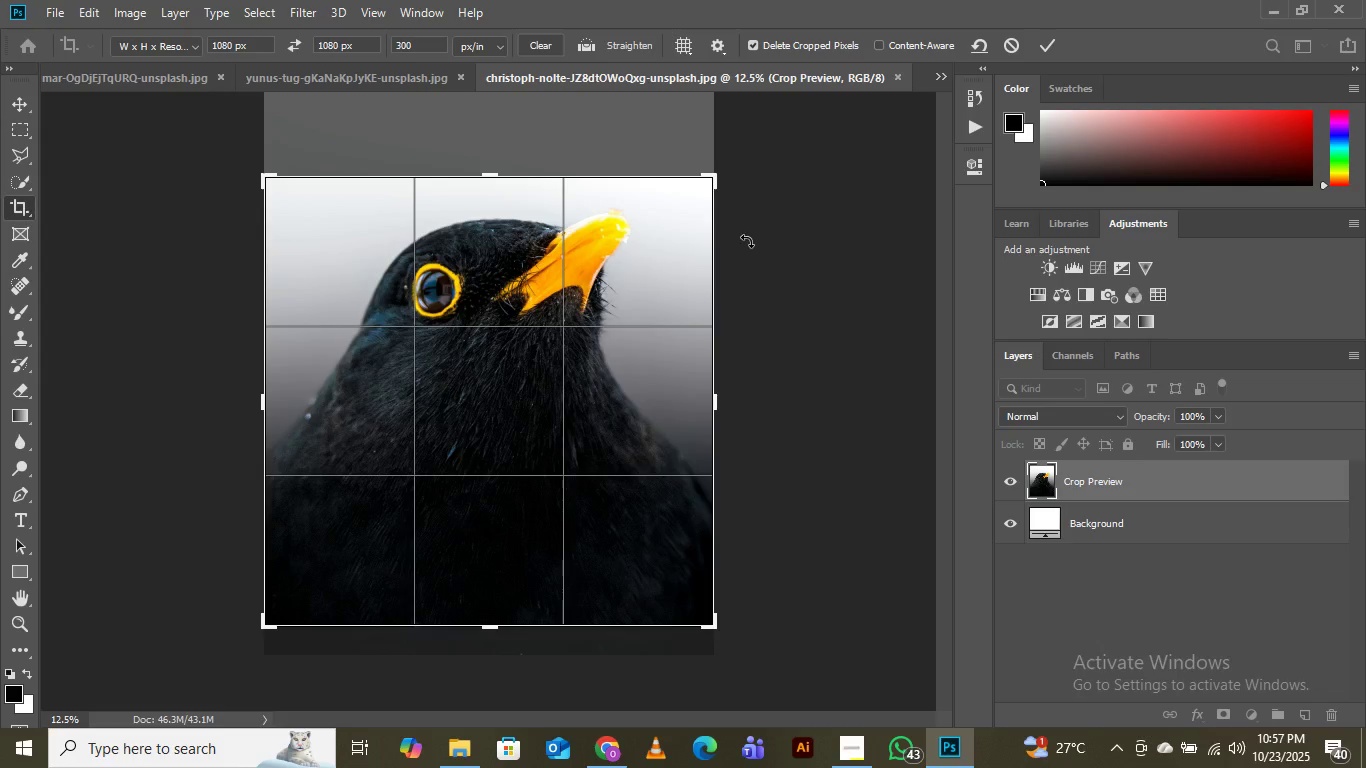 
left_click([1043, 39])
 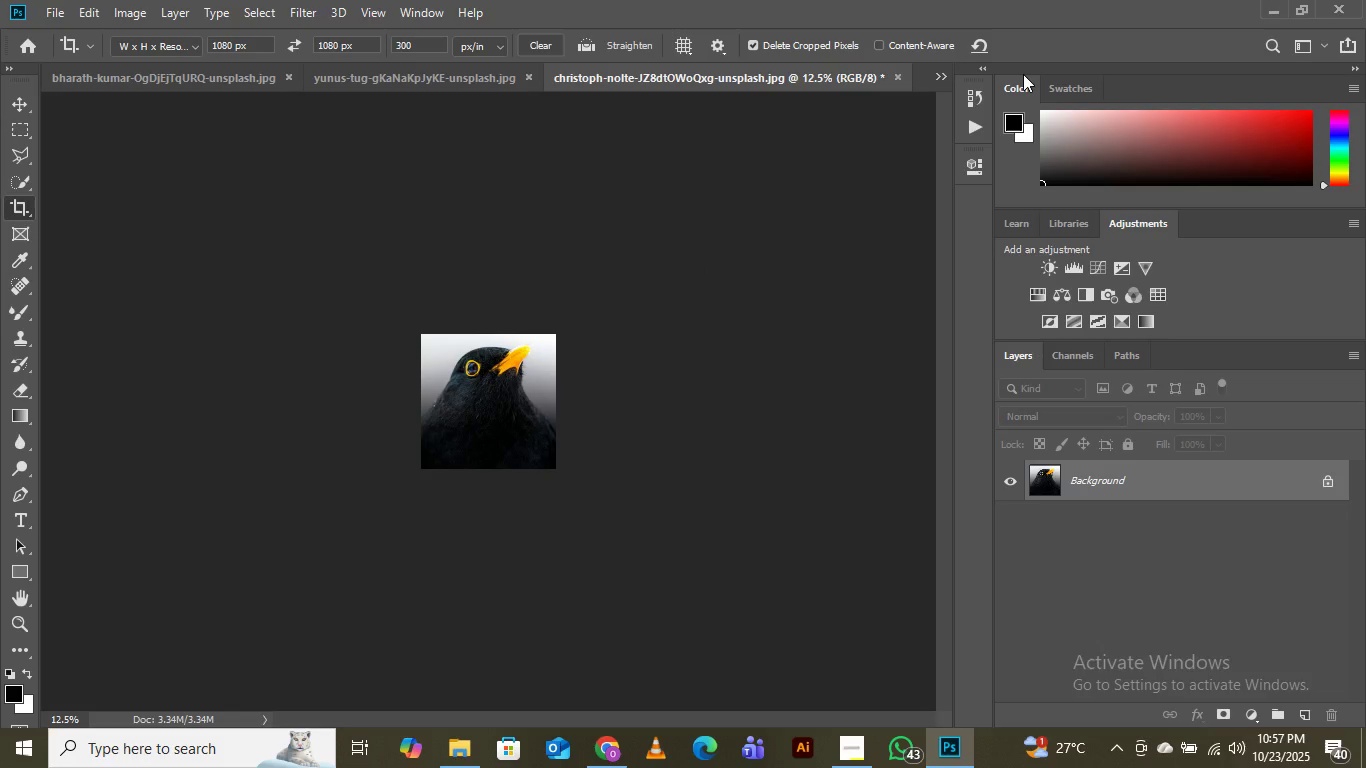 
wait(9.39)
 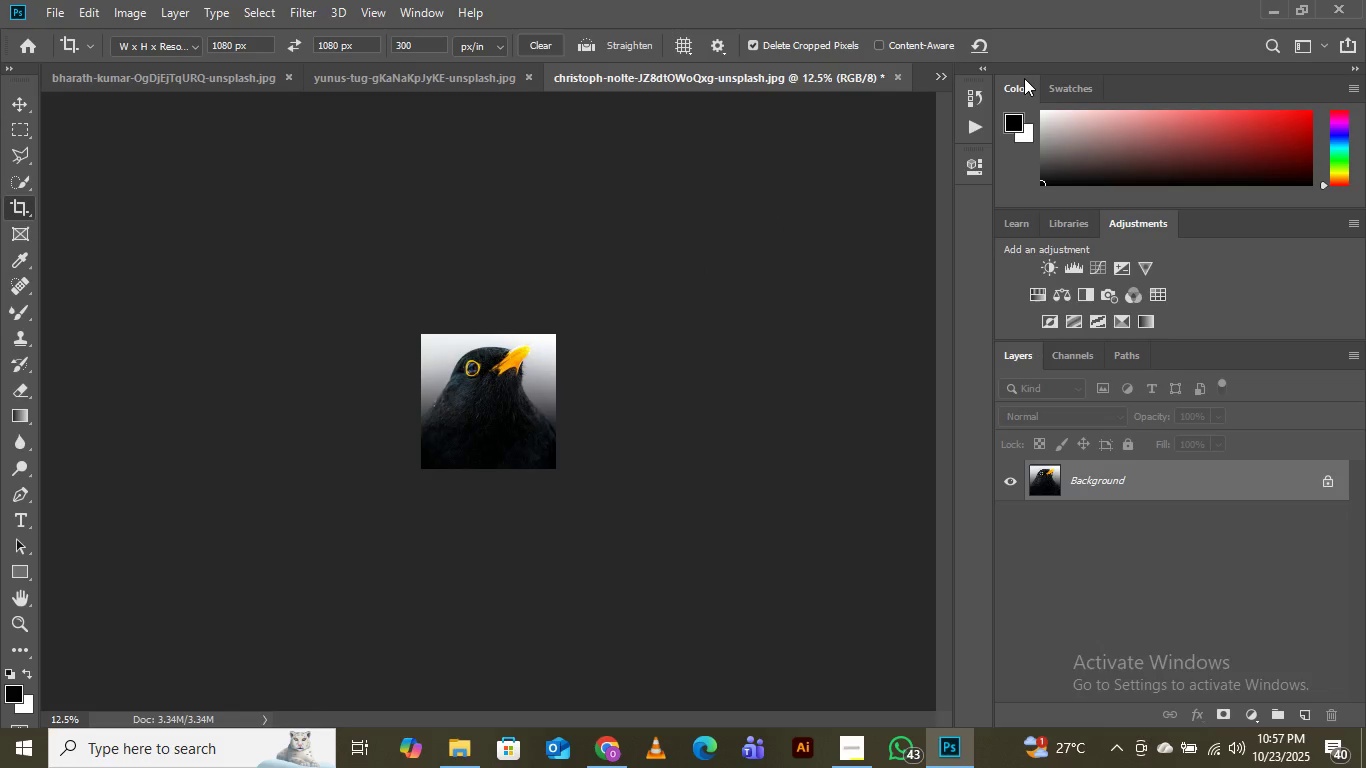 
key(Control+Equal)
 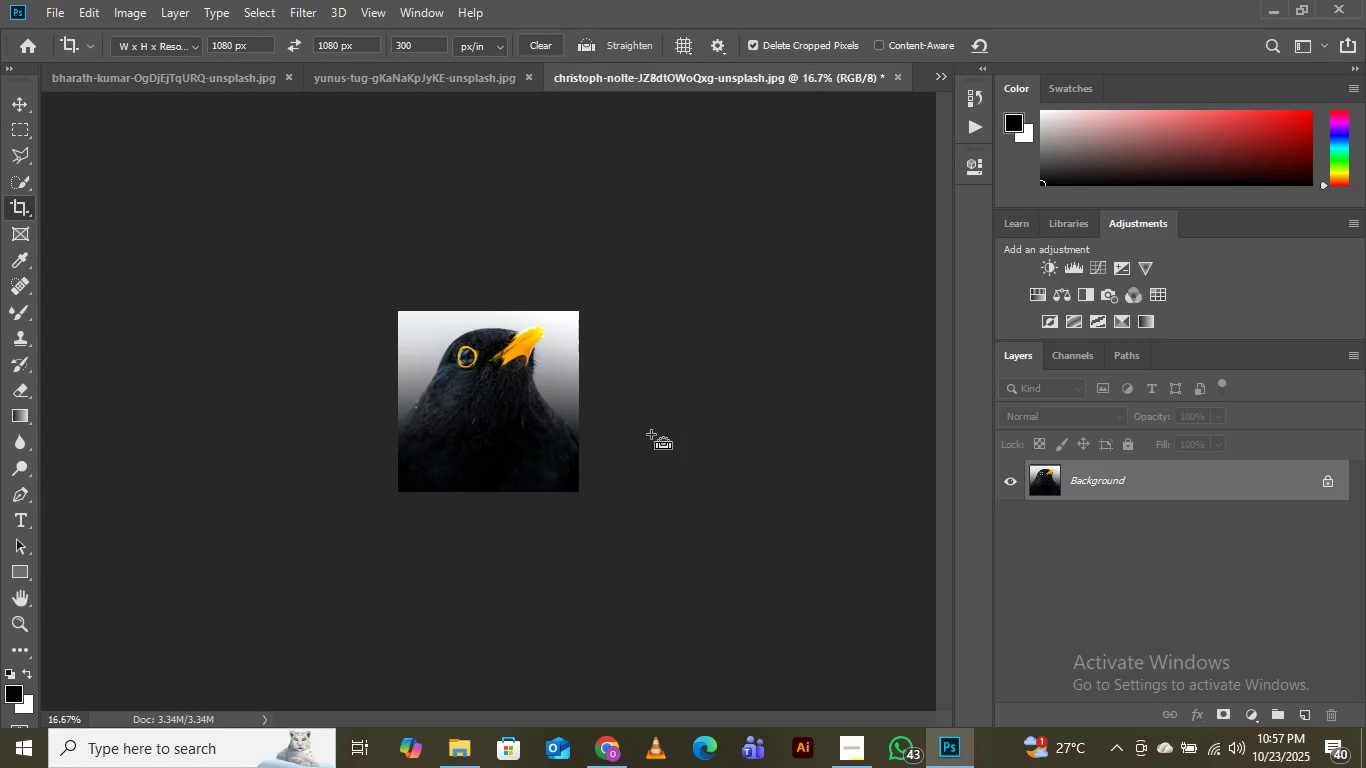 
key(Control+Equal)
 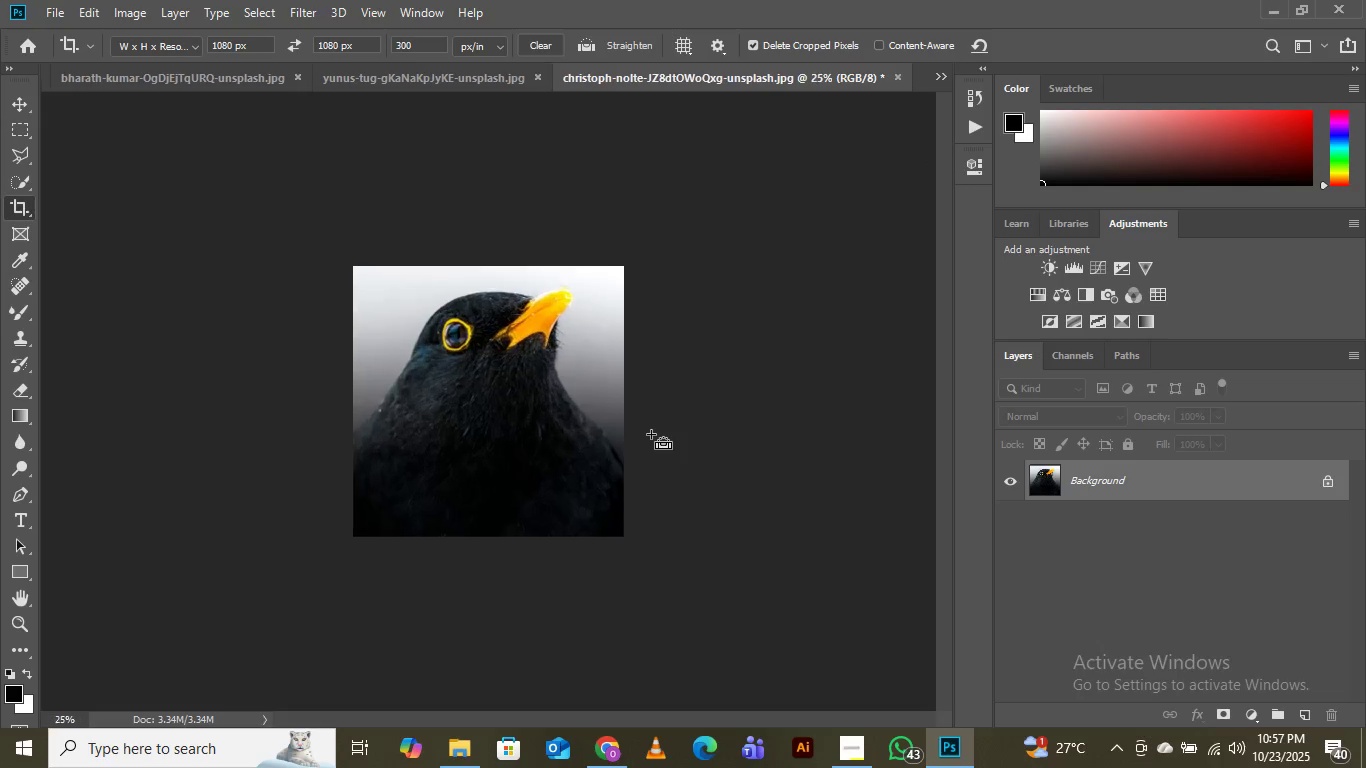 
key(Control+Equal)
 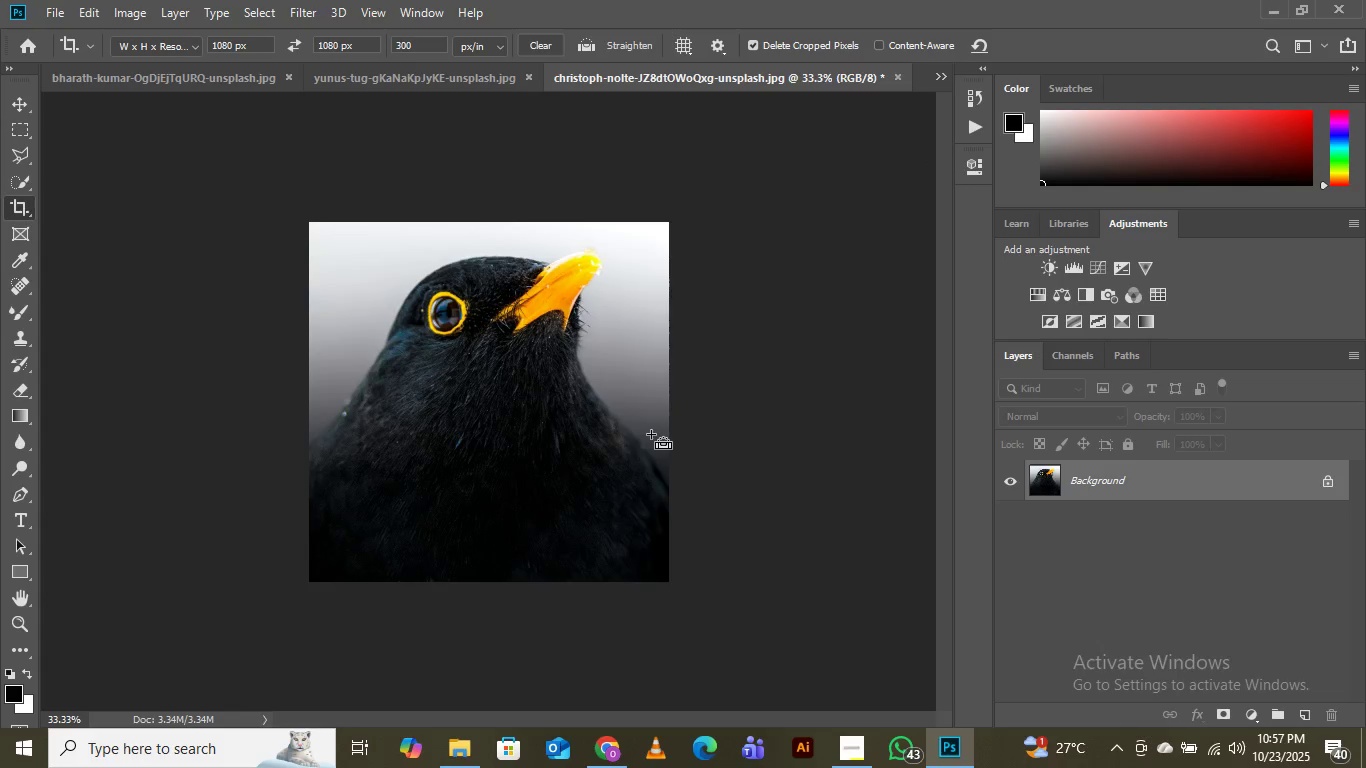 
key(Control+Equal)
 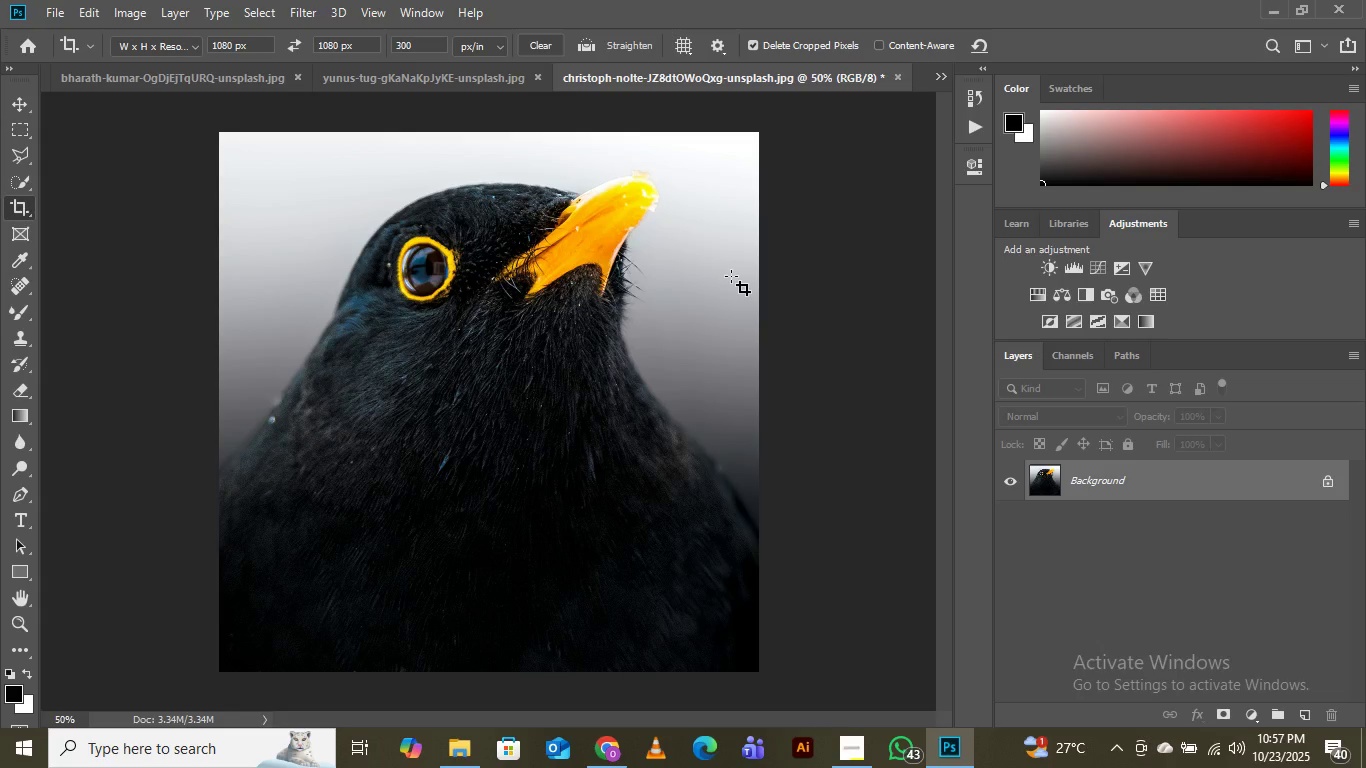 
wait(28.61)
 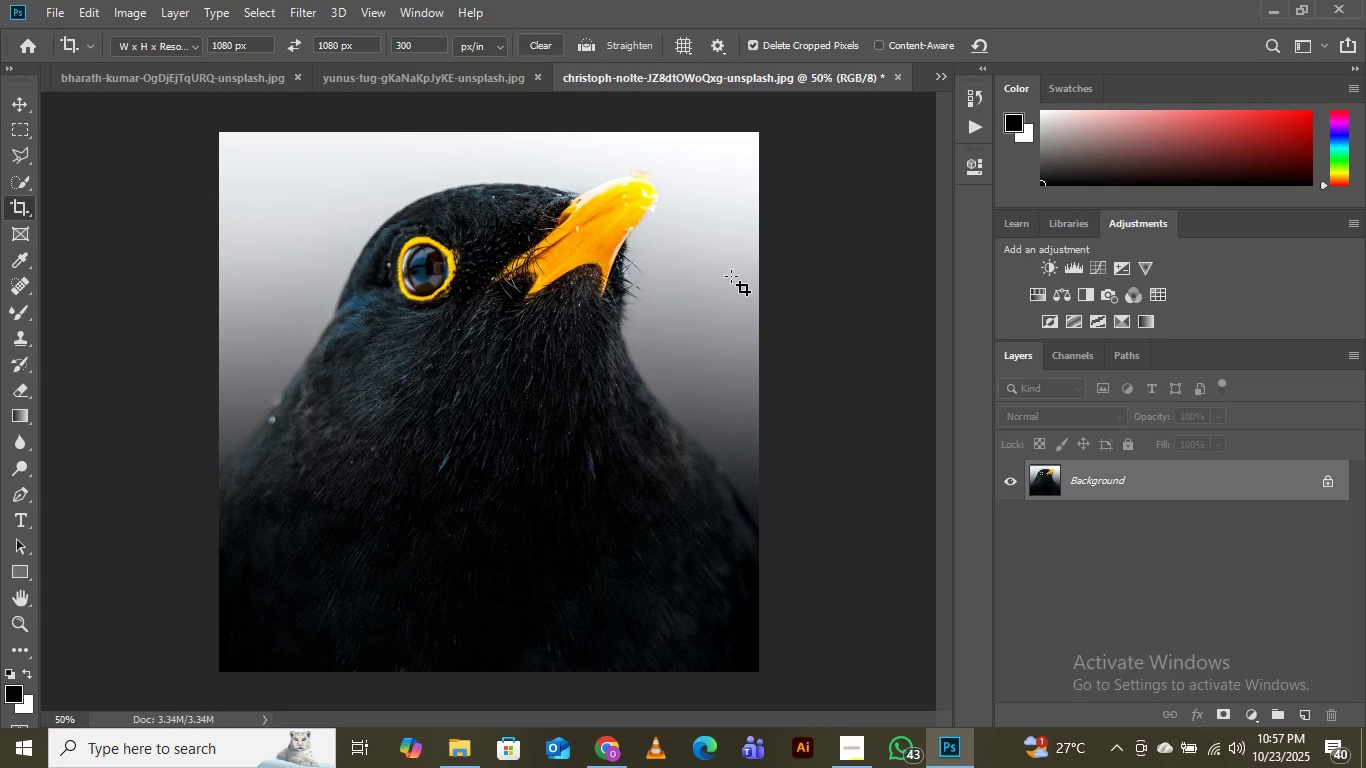 
left_click([944, 81])
 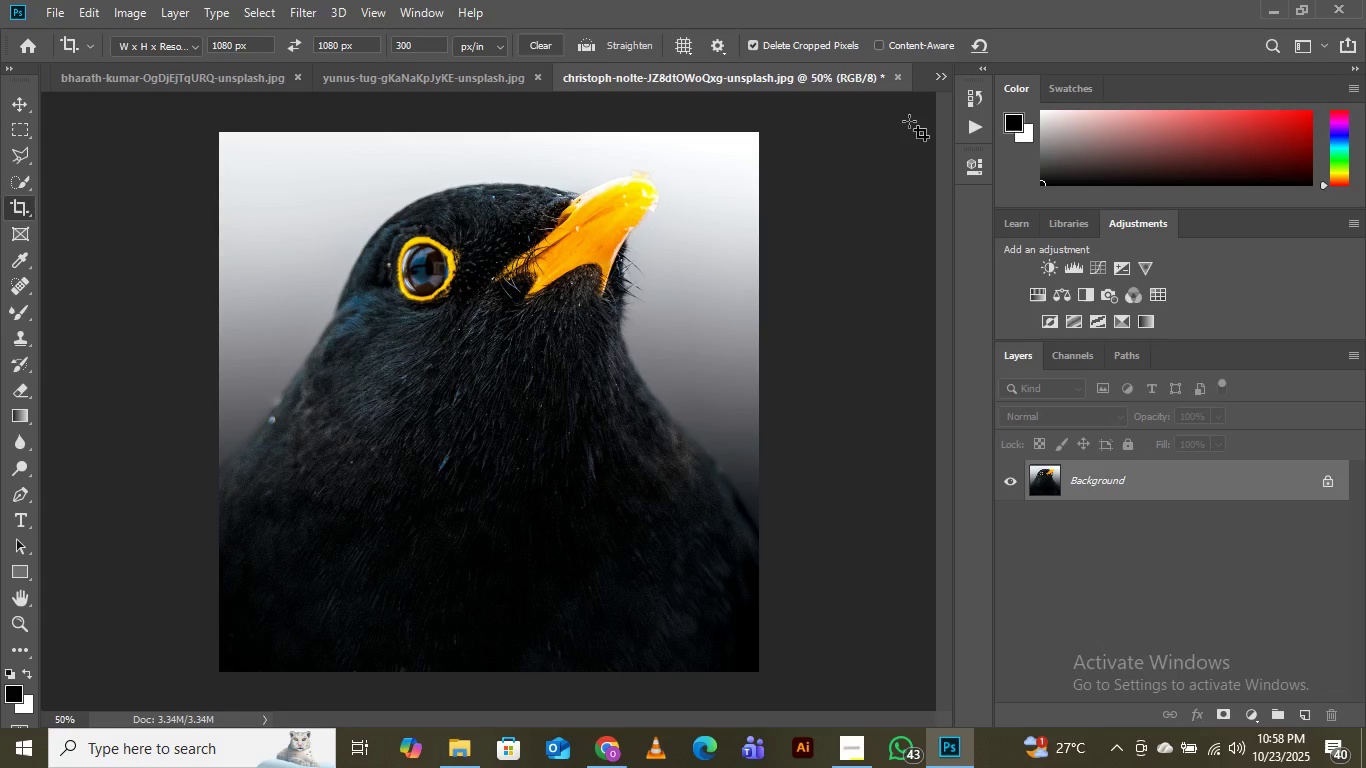 
left_click([938, 75])
 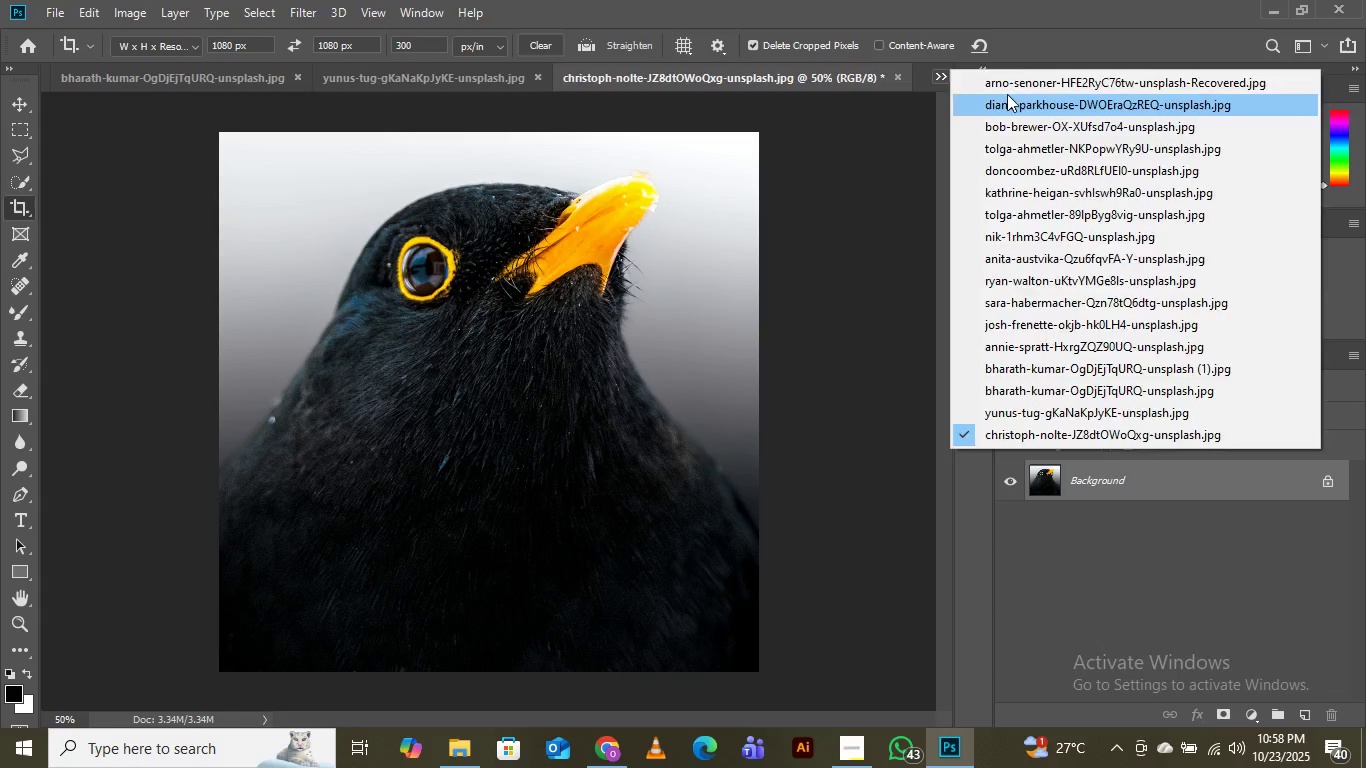 
left_click([1007, 94])
 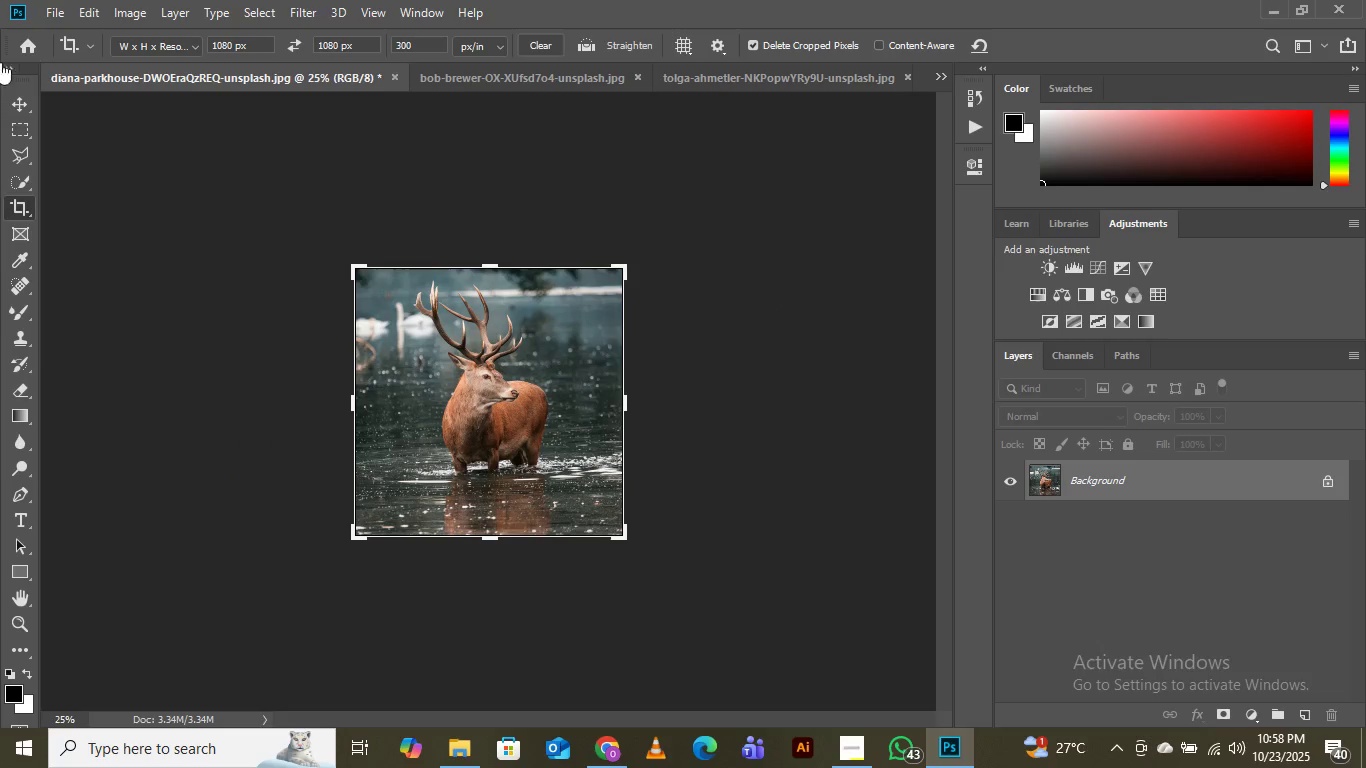 
left_click([20, 104])
 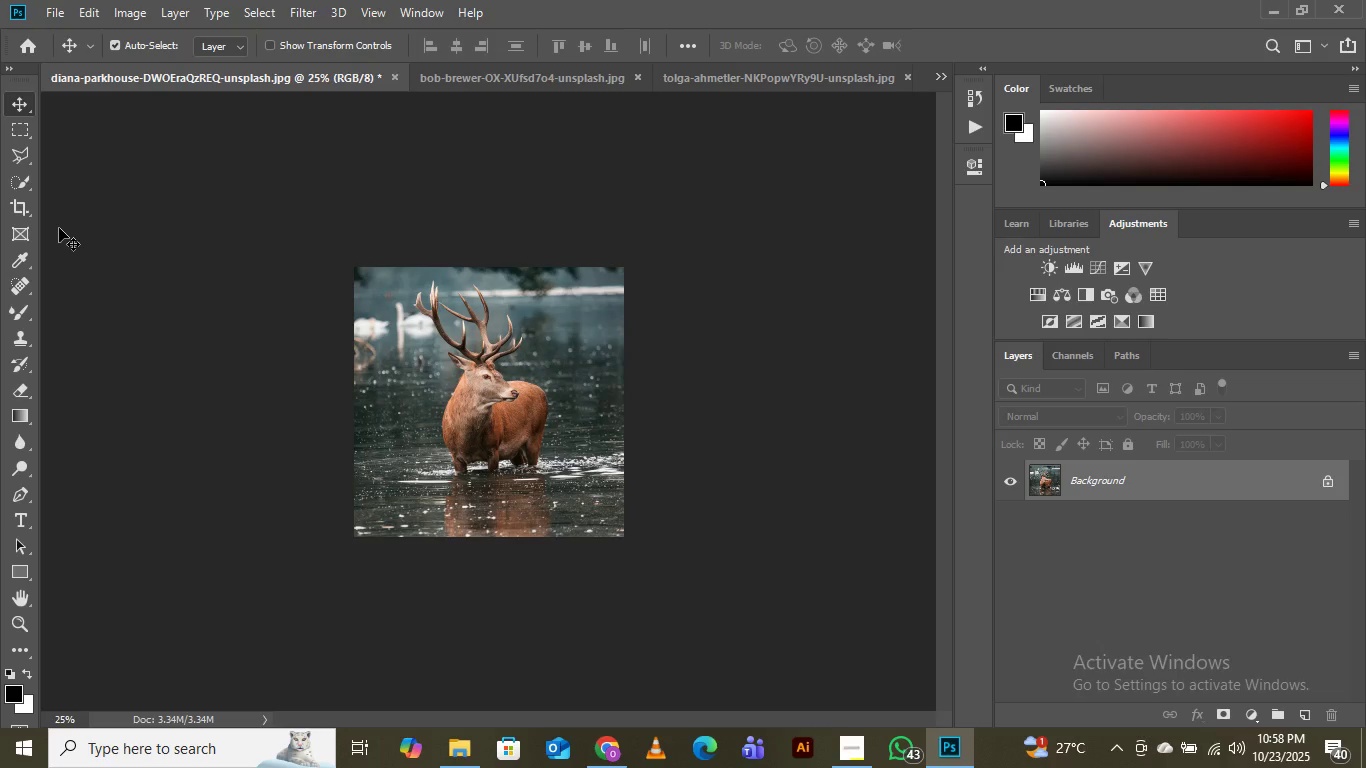 
wait(13.0)
 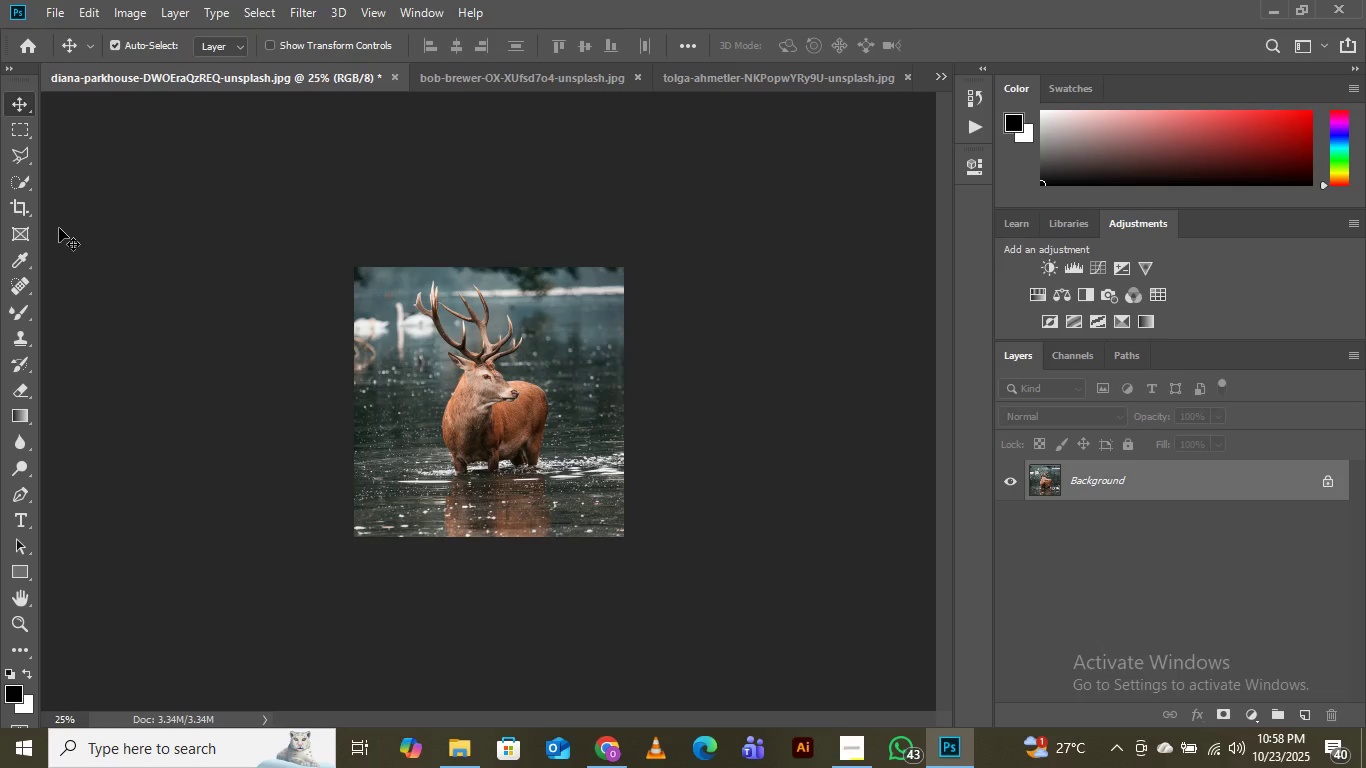 
left_click([54, 7])
 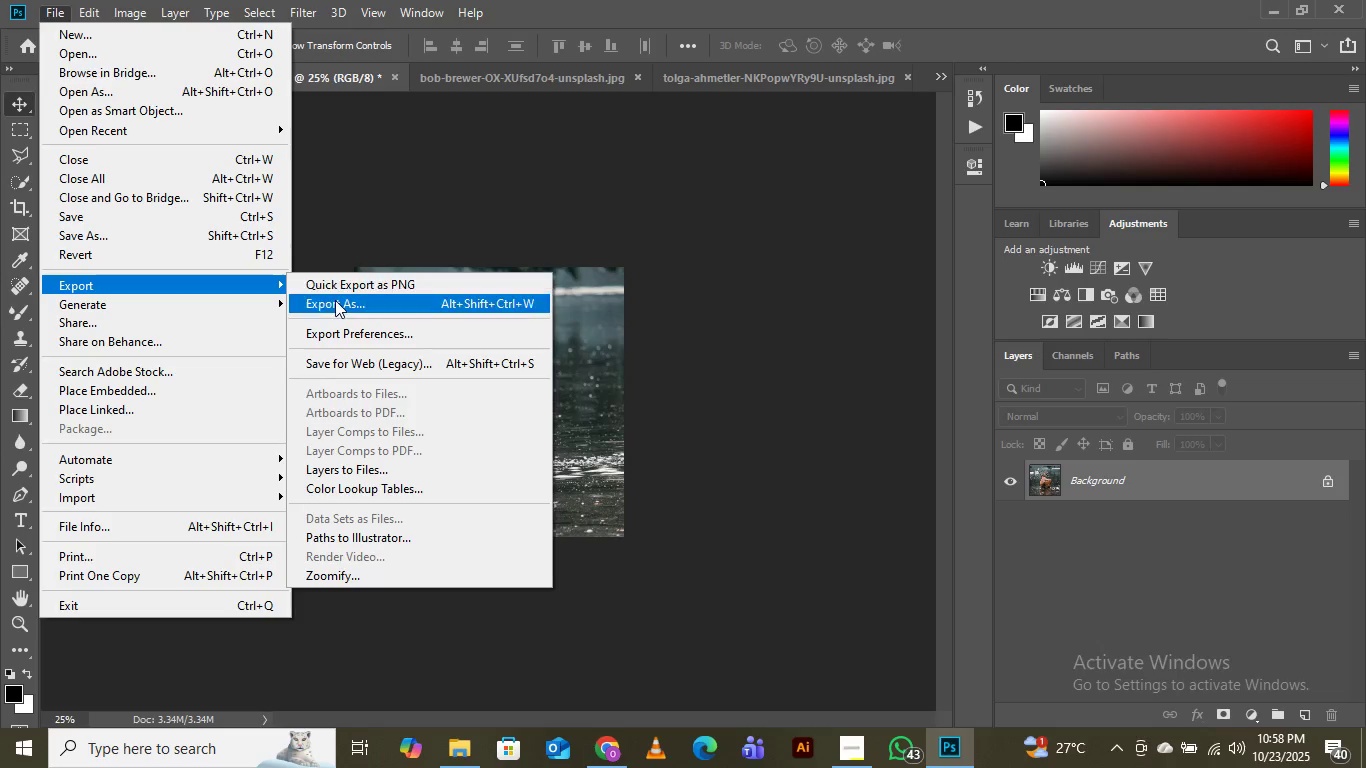 
left_click([356, 309])
 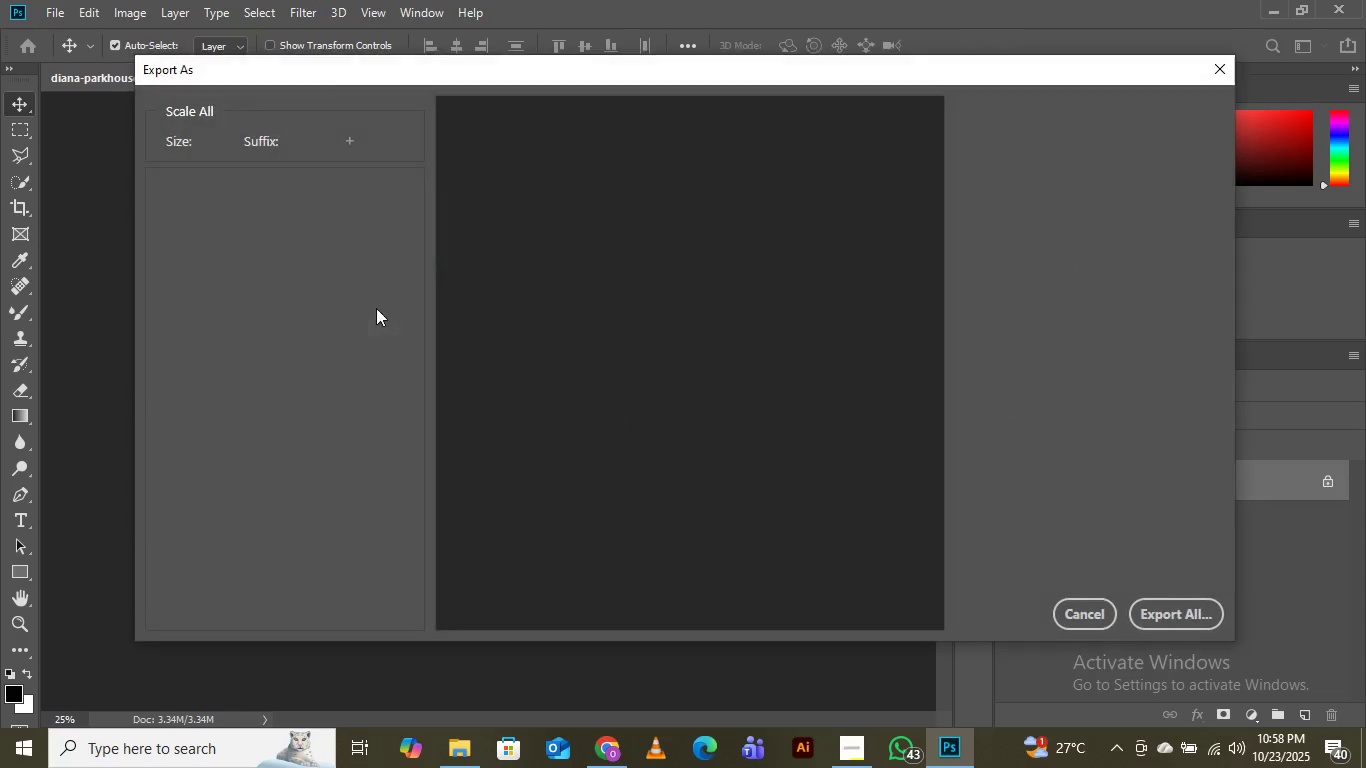 
mouse_move([377, 301])
 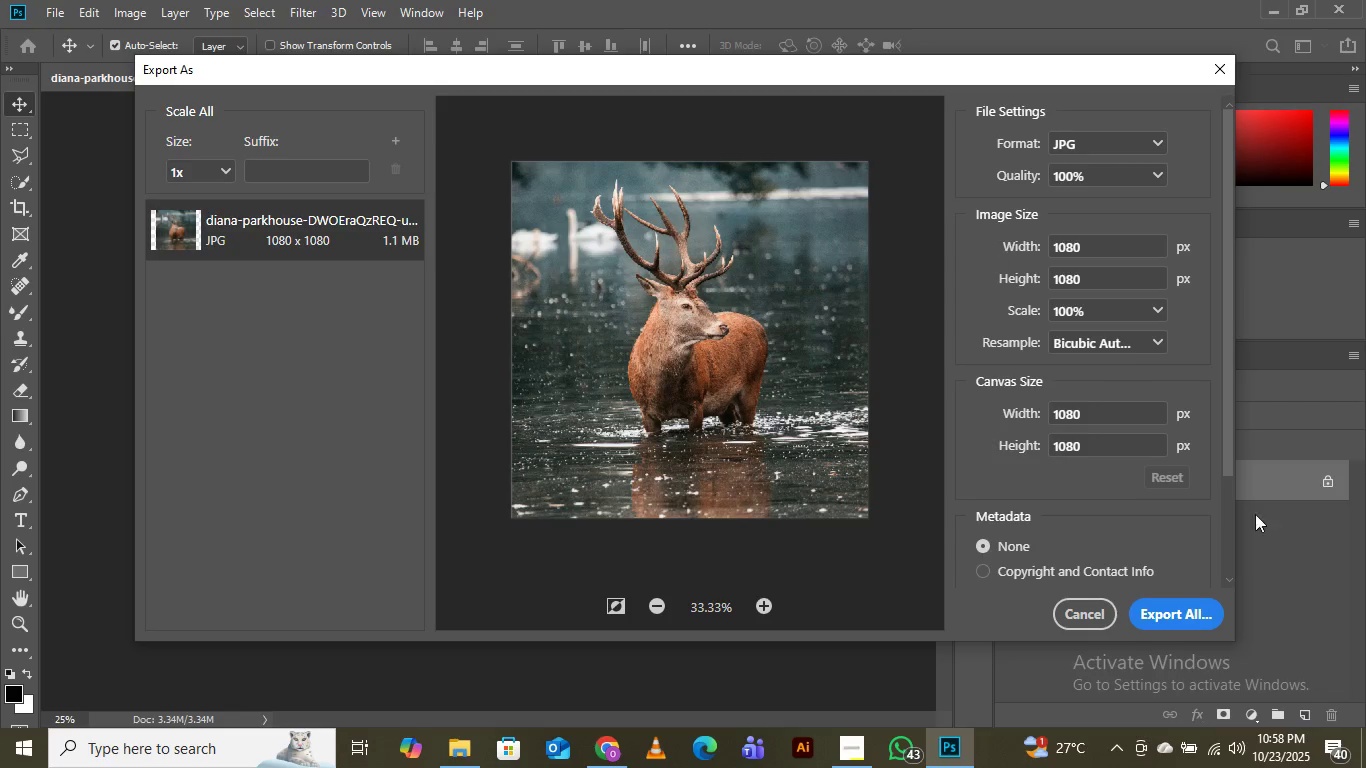 
wait(9.92)
 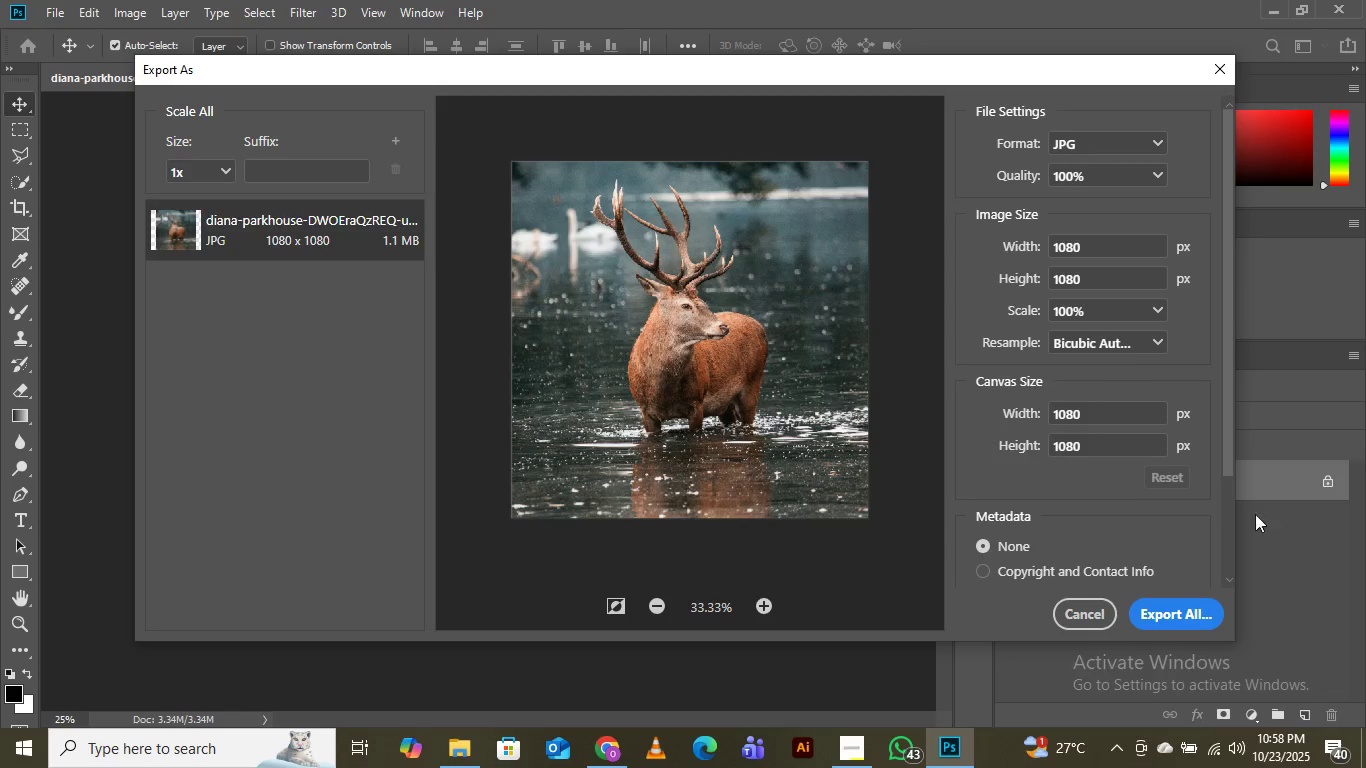 
left_click([1184, 622])
 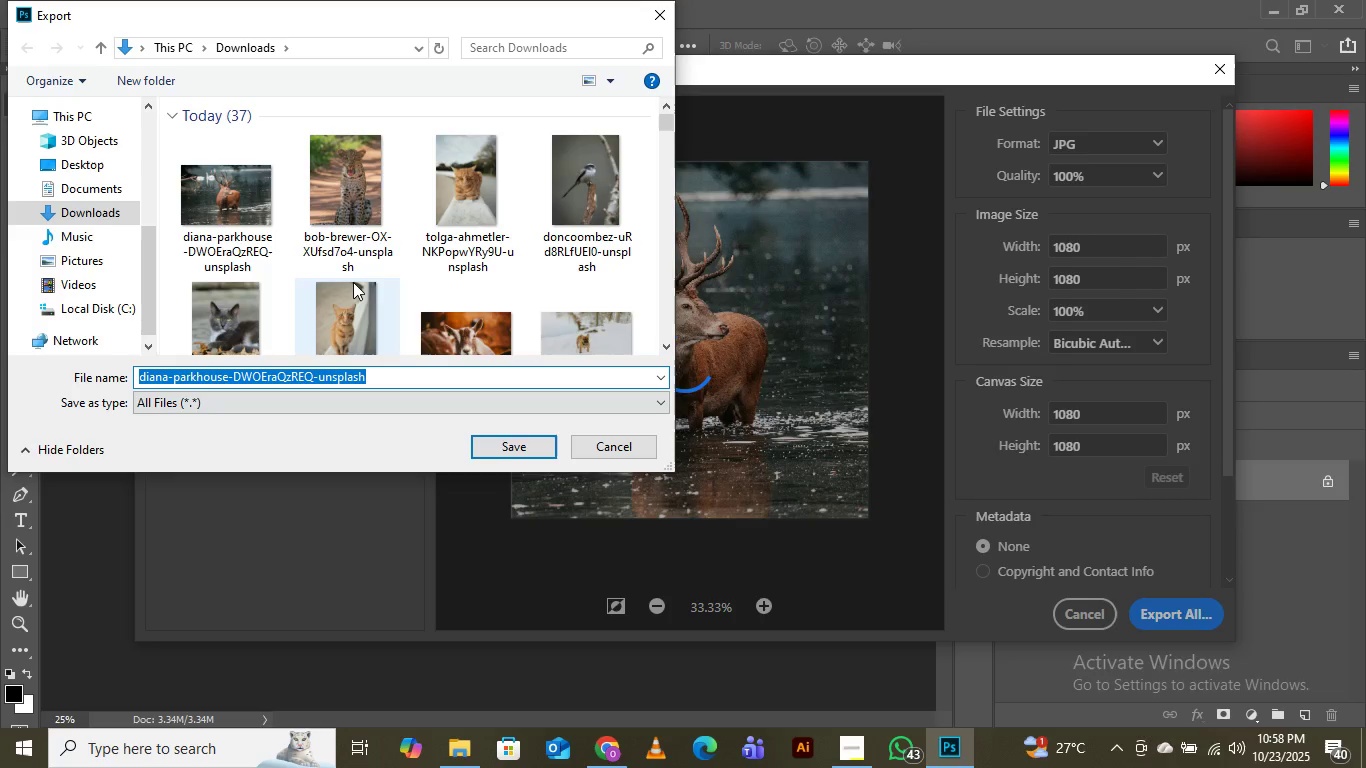 
scroll: coordinate [353, 282], scroll_direction: down, amount: 4.0
 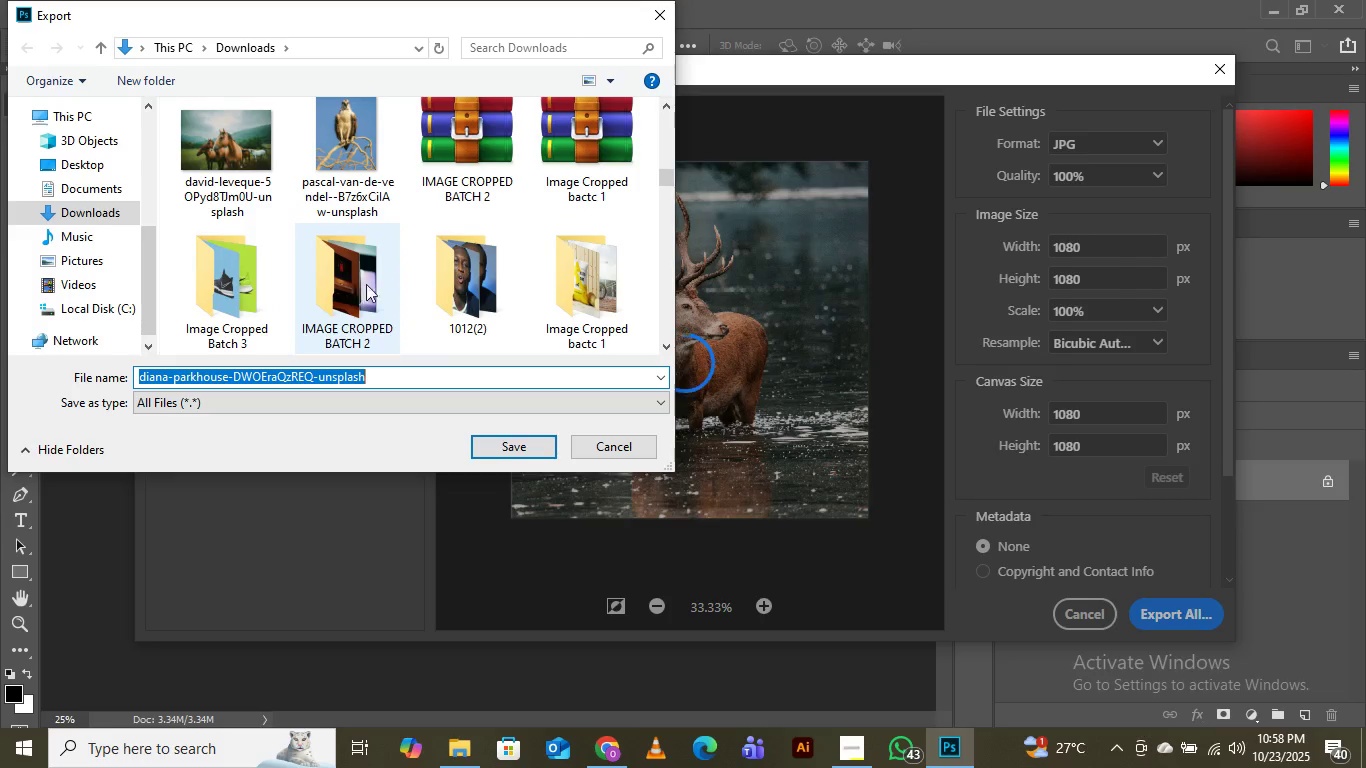 
right_click([411, 307])
 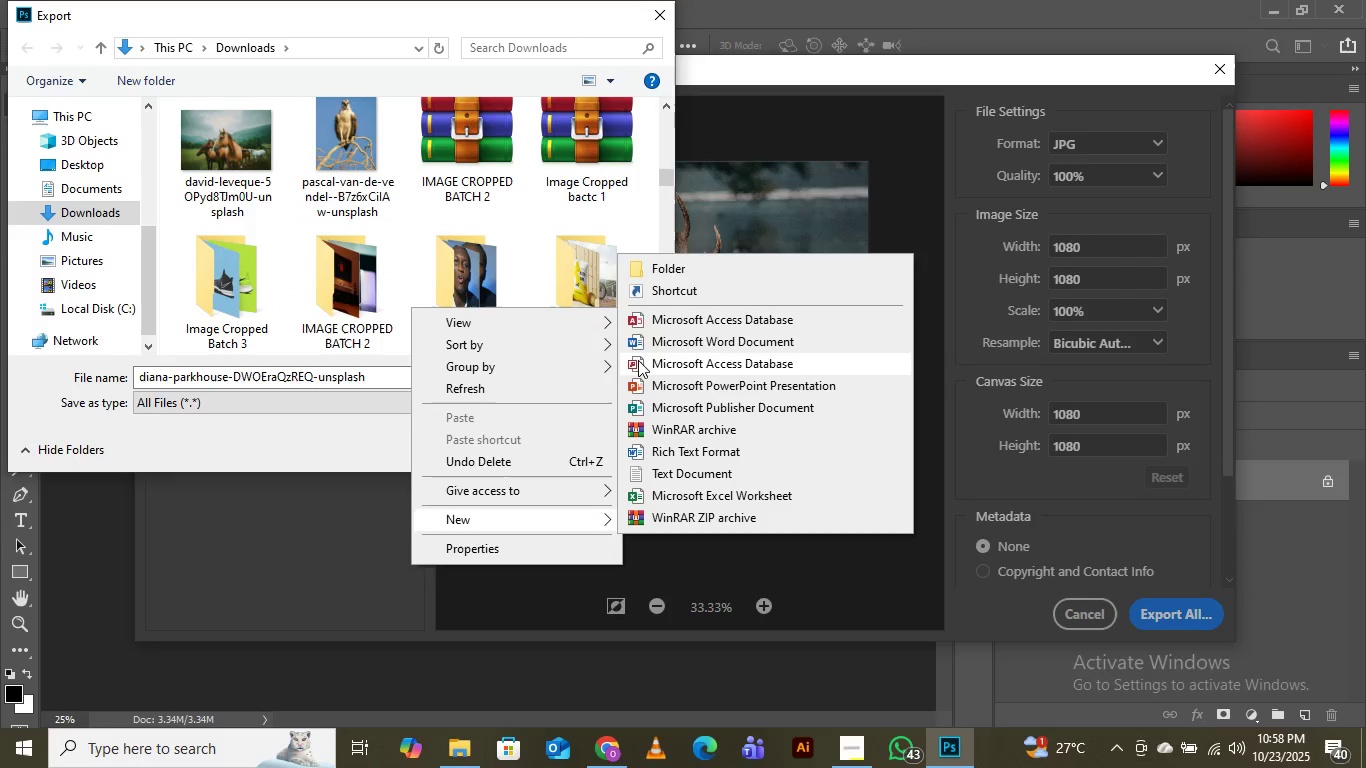 
left_click([649, 272])
 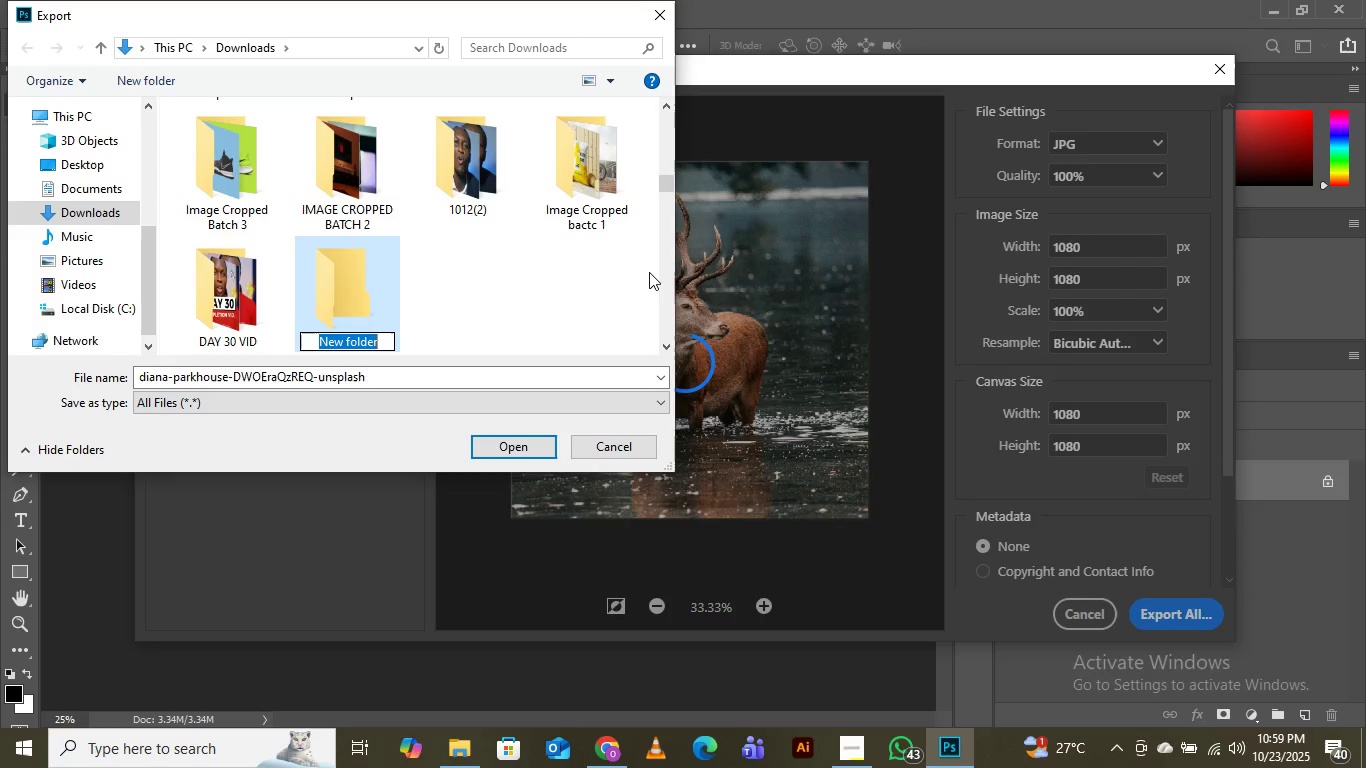 
wait(28.47)
 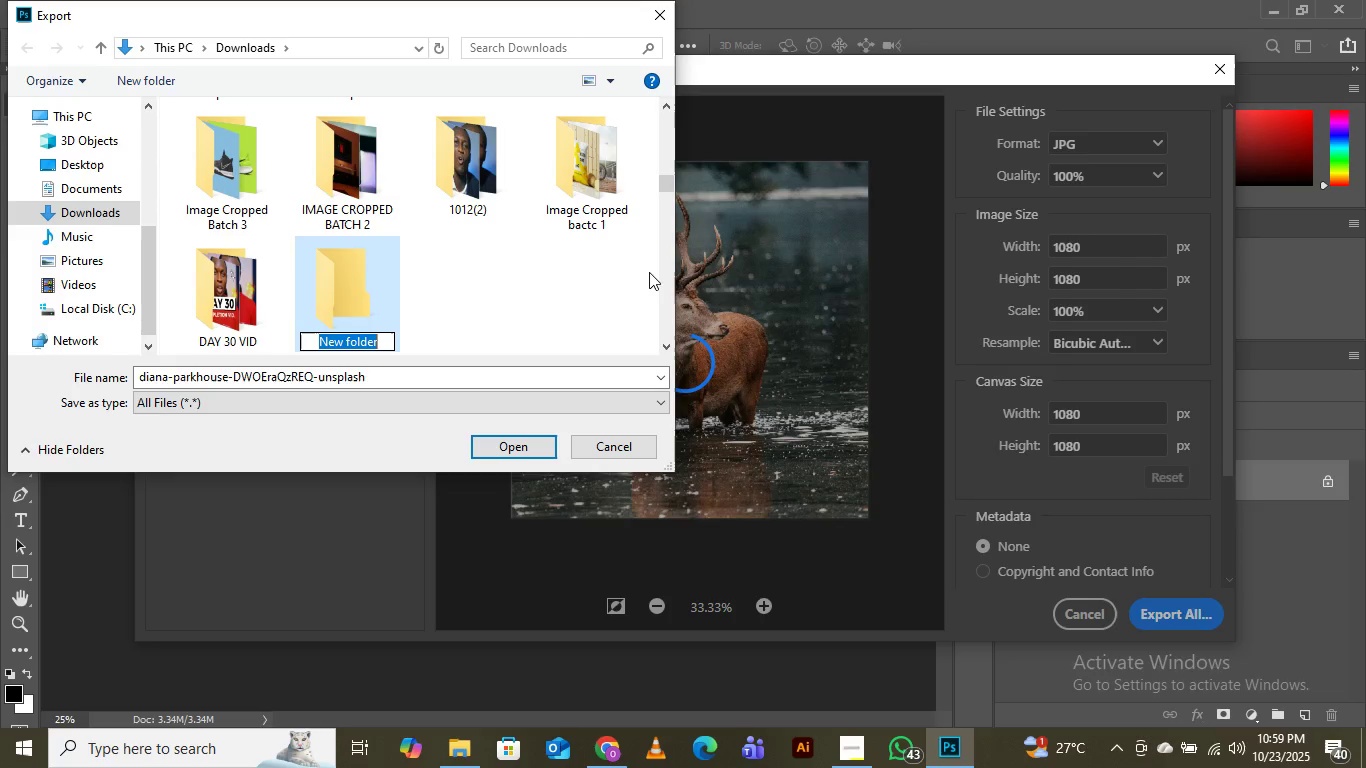 
type(IMAGE CROPPED BATCH 3)
key(Backspace)
type(4)
 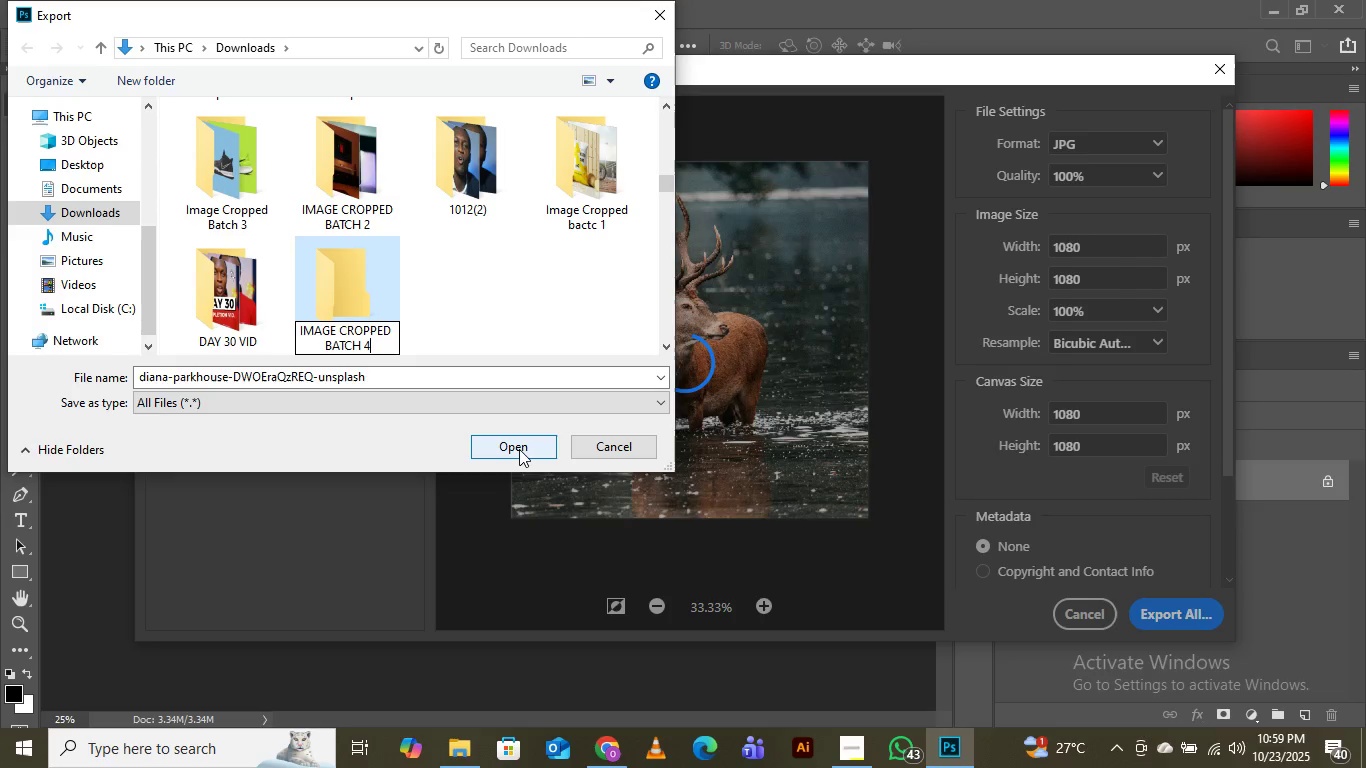 
wait(13.83)
 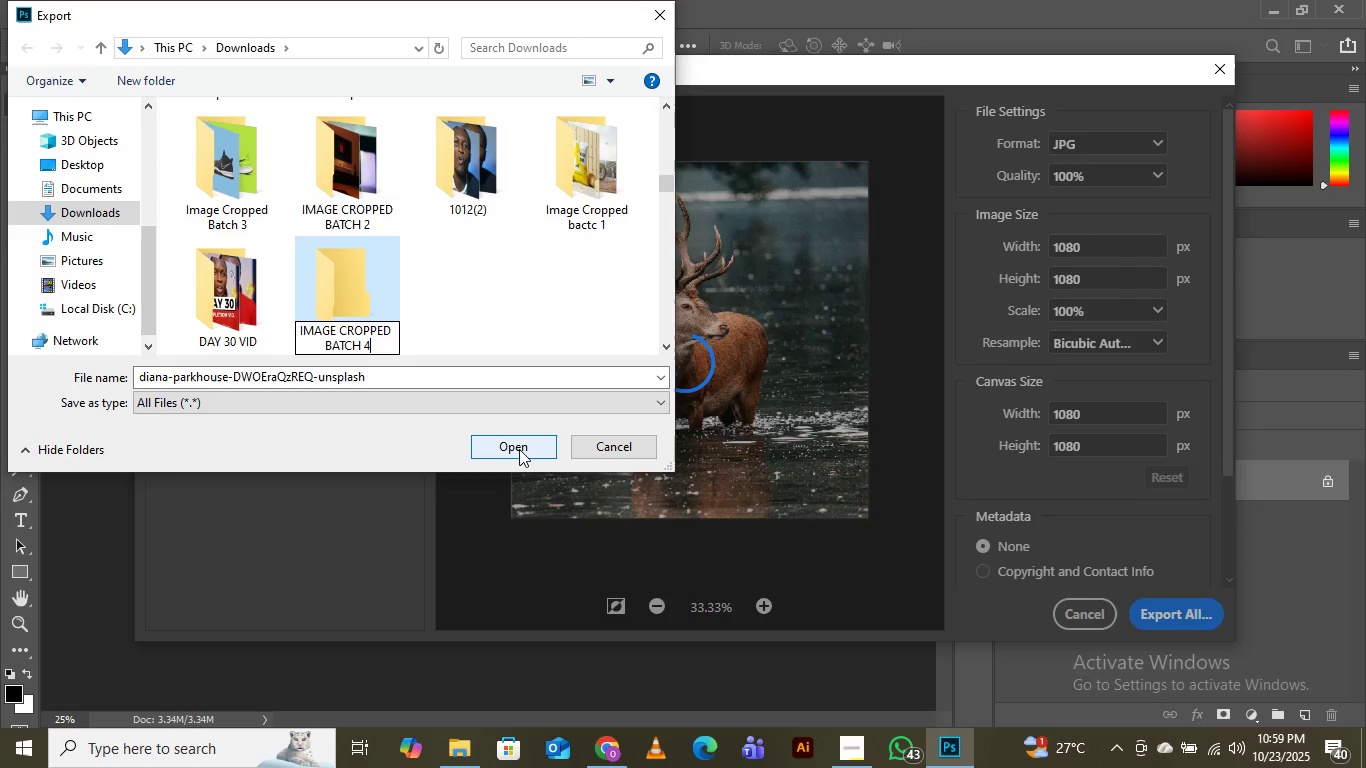 
left_click([364, 302])
 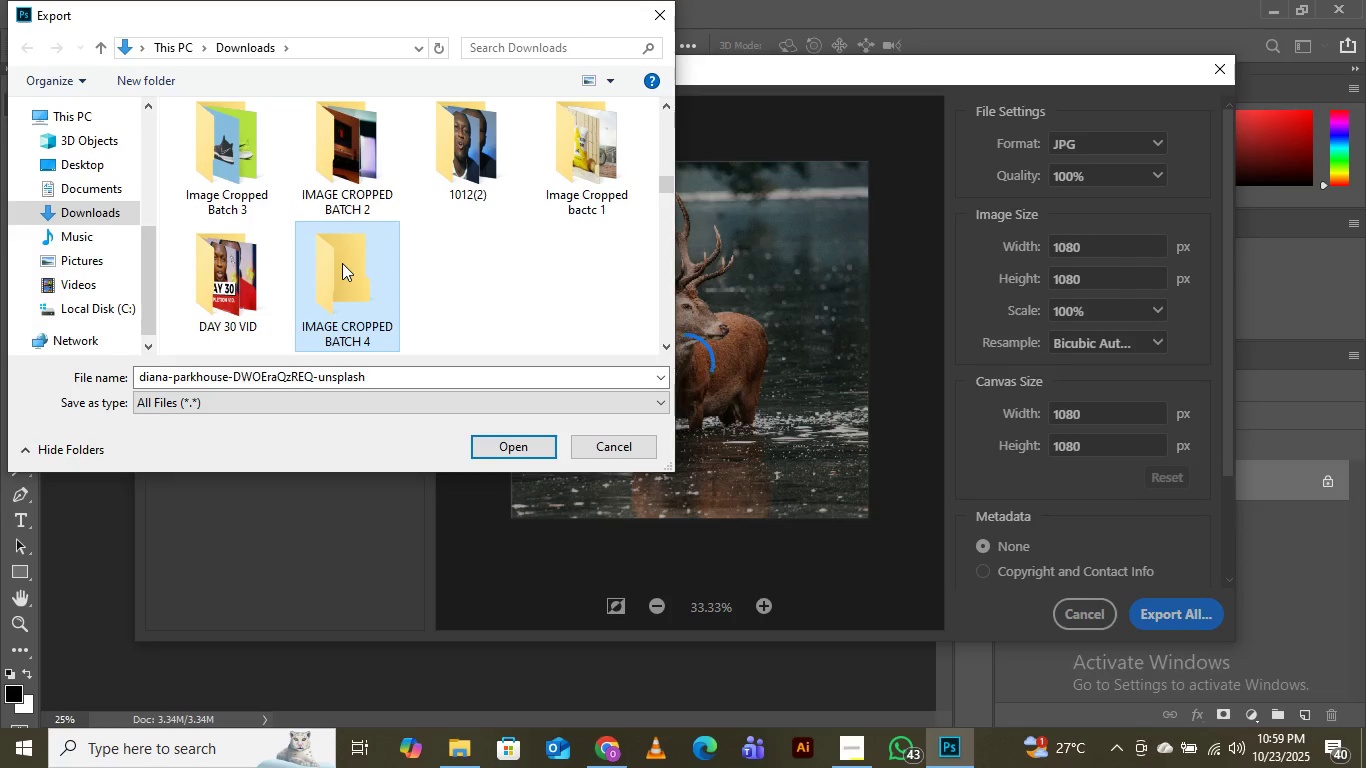 
double_click([342, 263])
 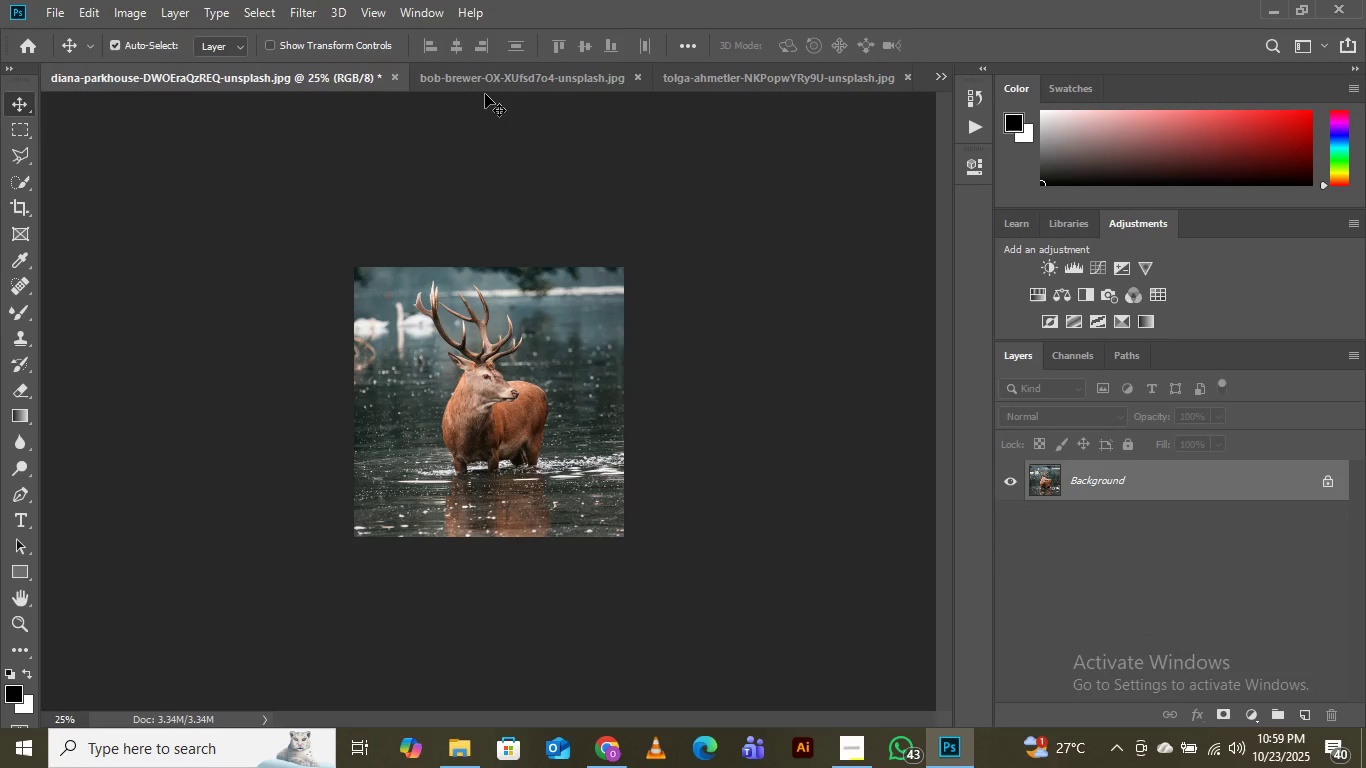 
wait(5.22)
 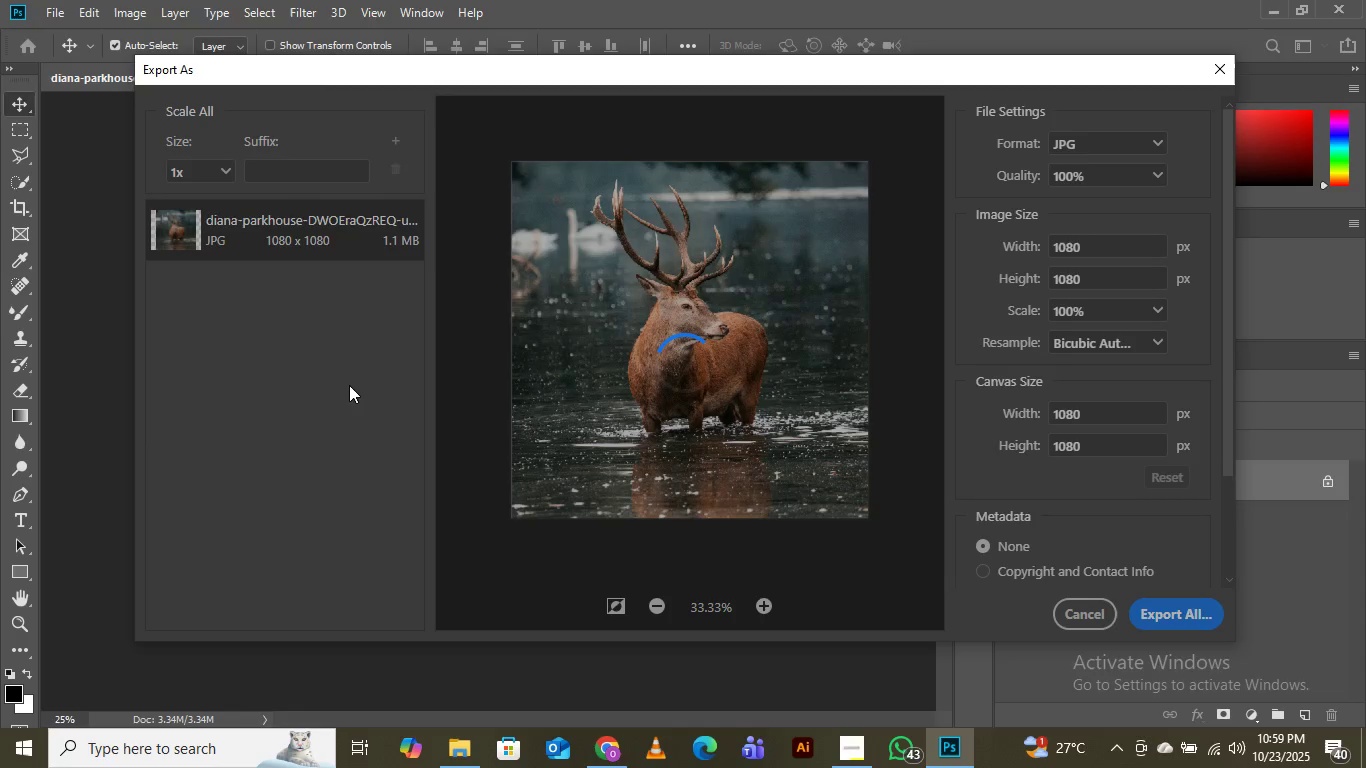 
left_click([482, 77])
 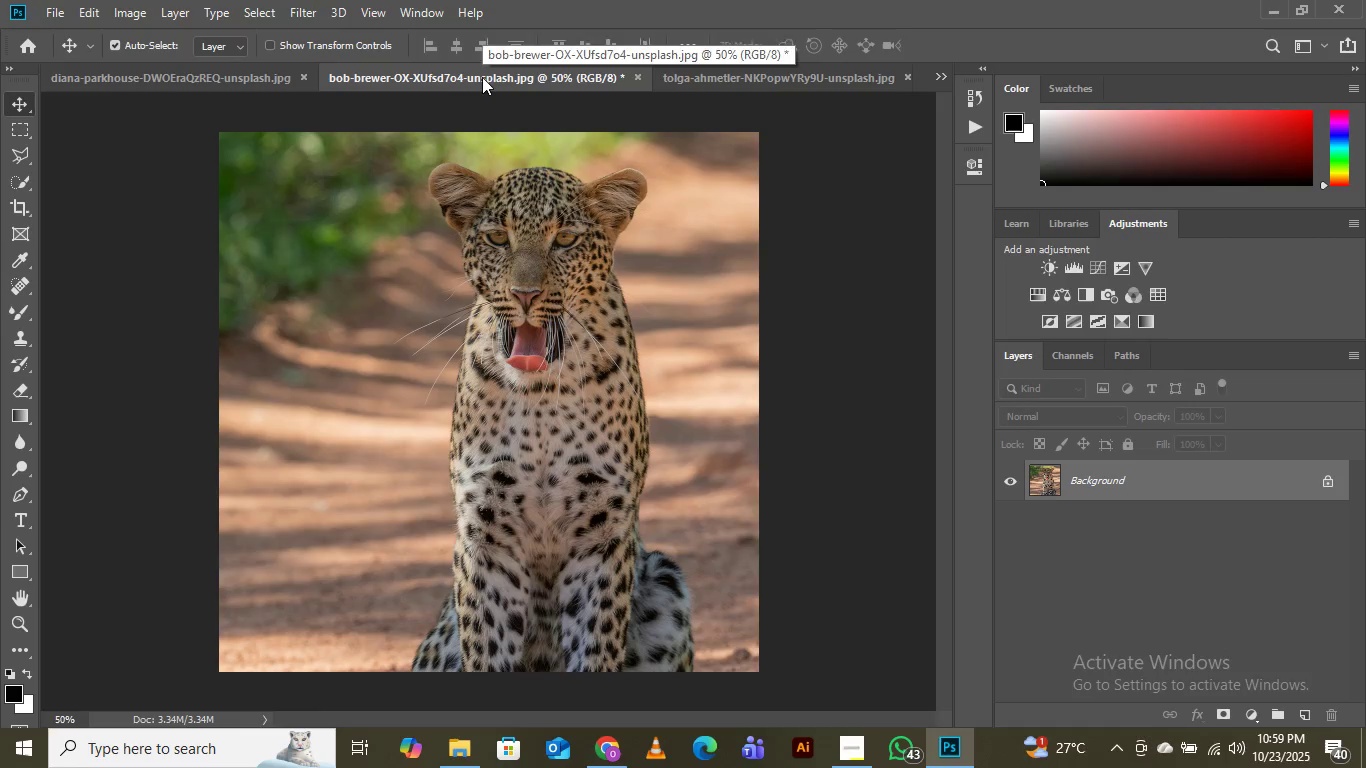 
wait(10.7)
 